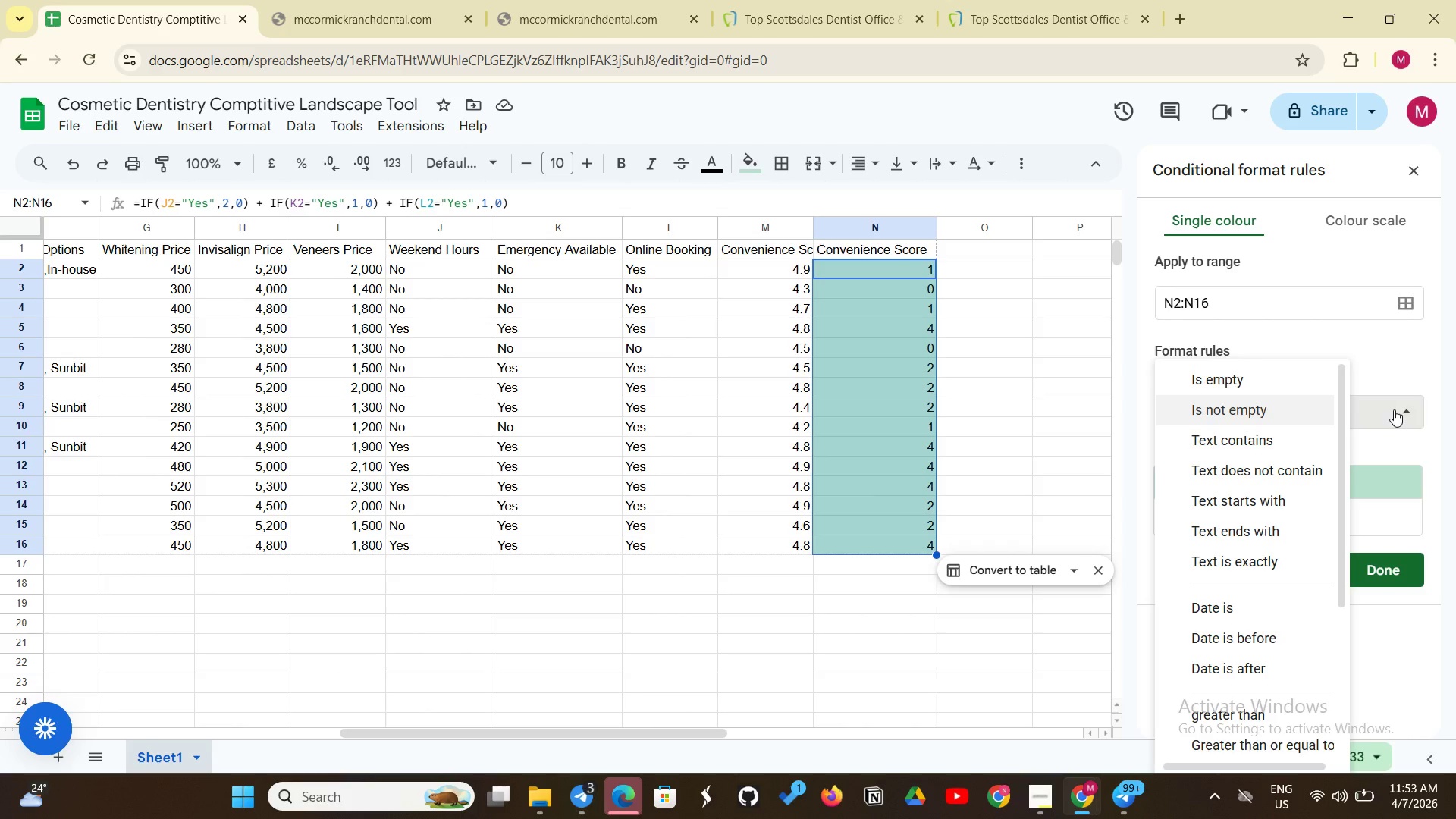 
wait(7.38)
 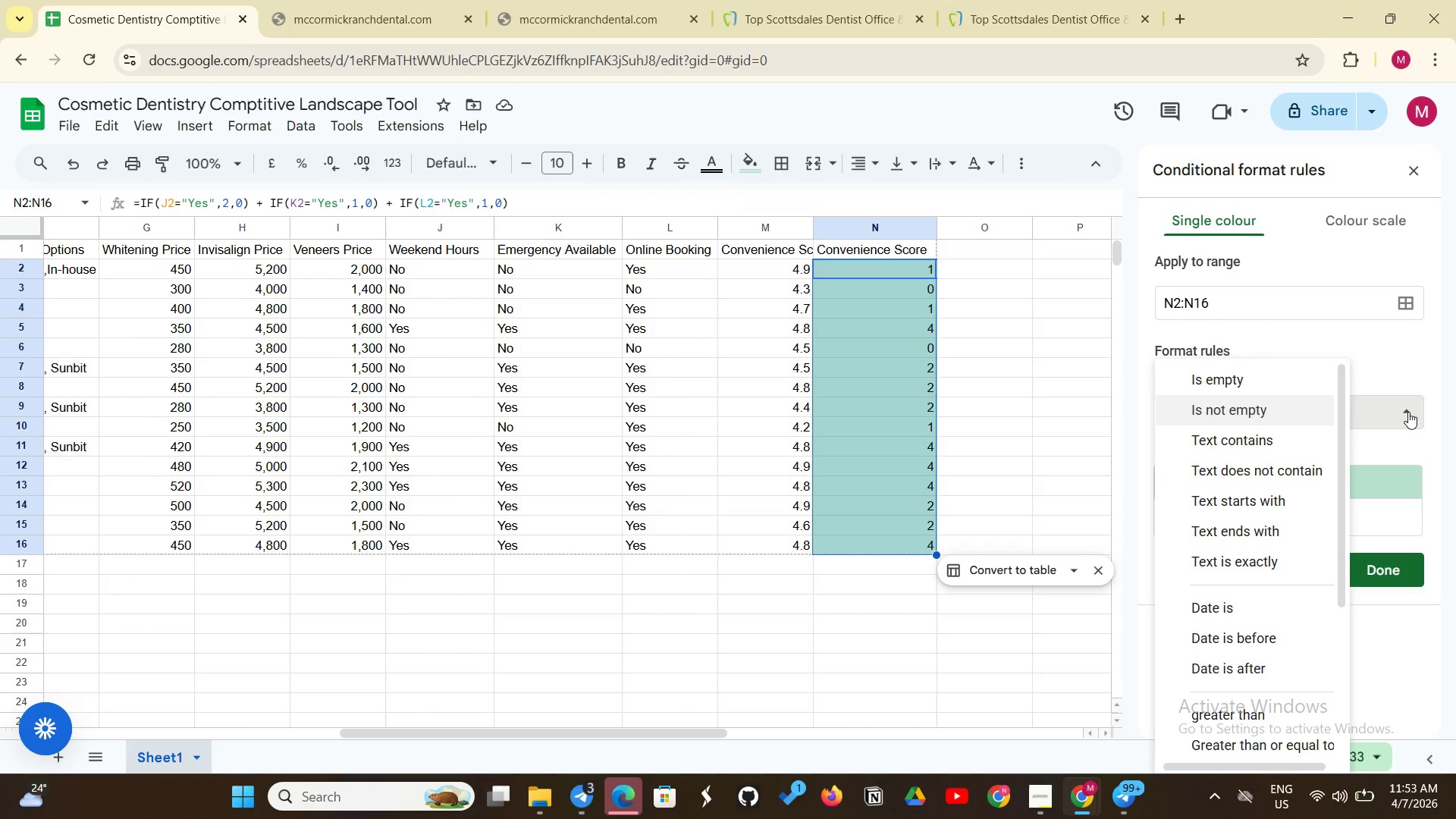 
scroll: coordinate [1278, 567], scroll_direction: down, amount: 7.0
 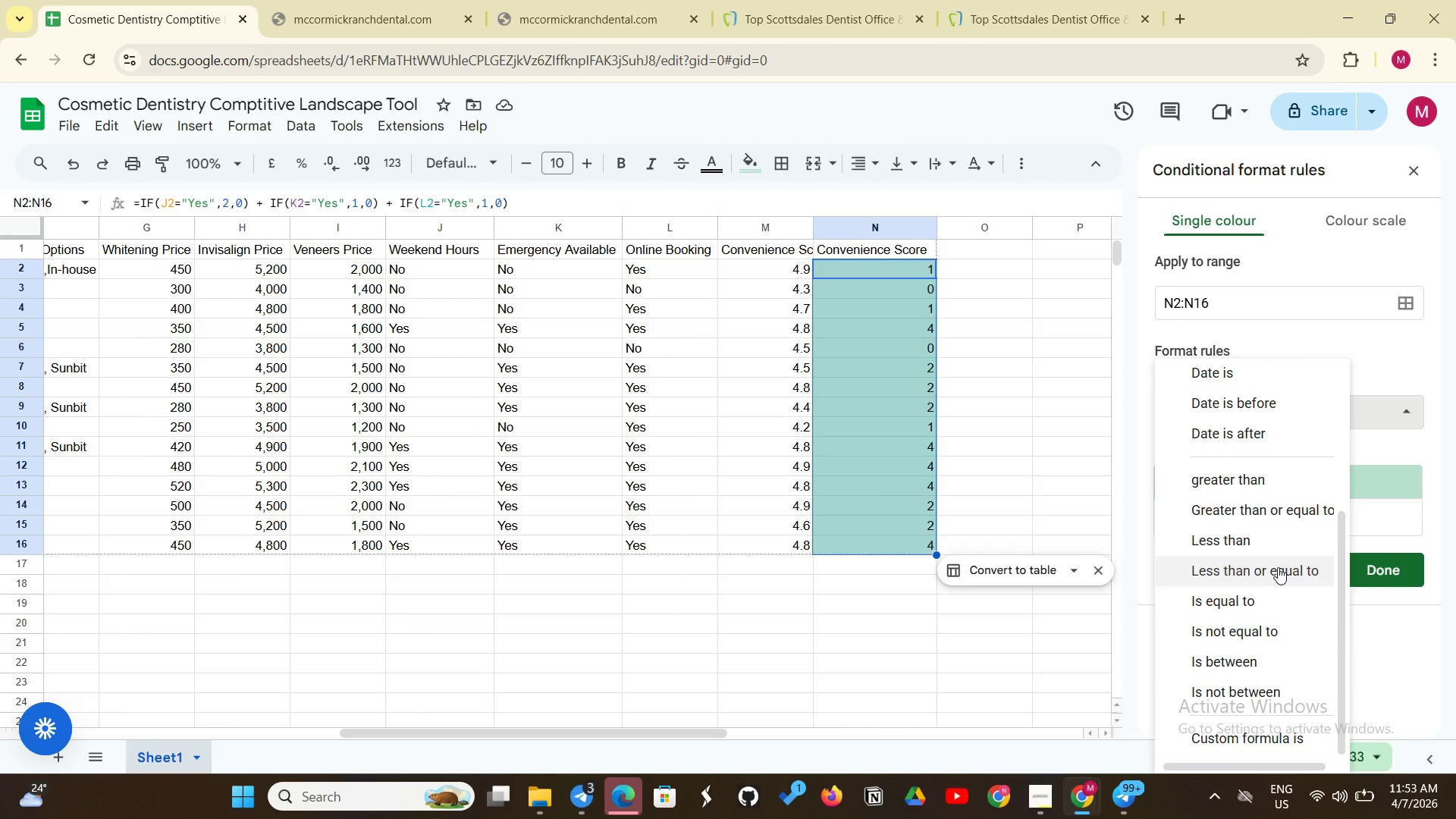 
scroll: coordinate [1278, 567], scroll_direction: up, amount: 4.0
 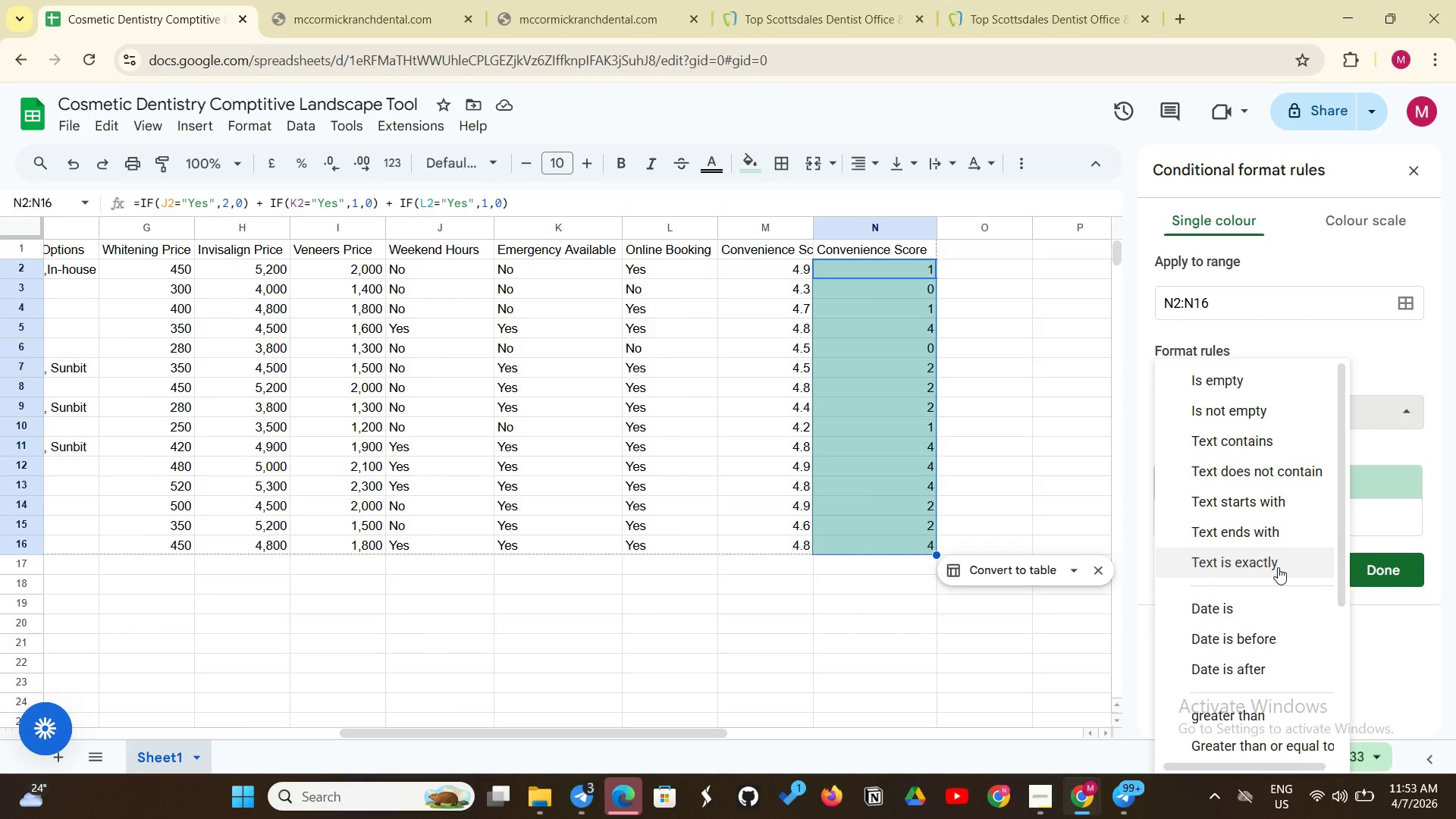 
wait(6.87)
 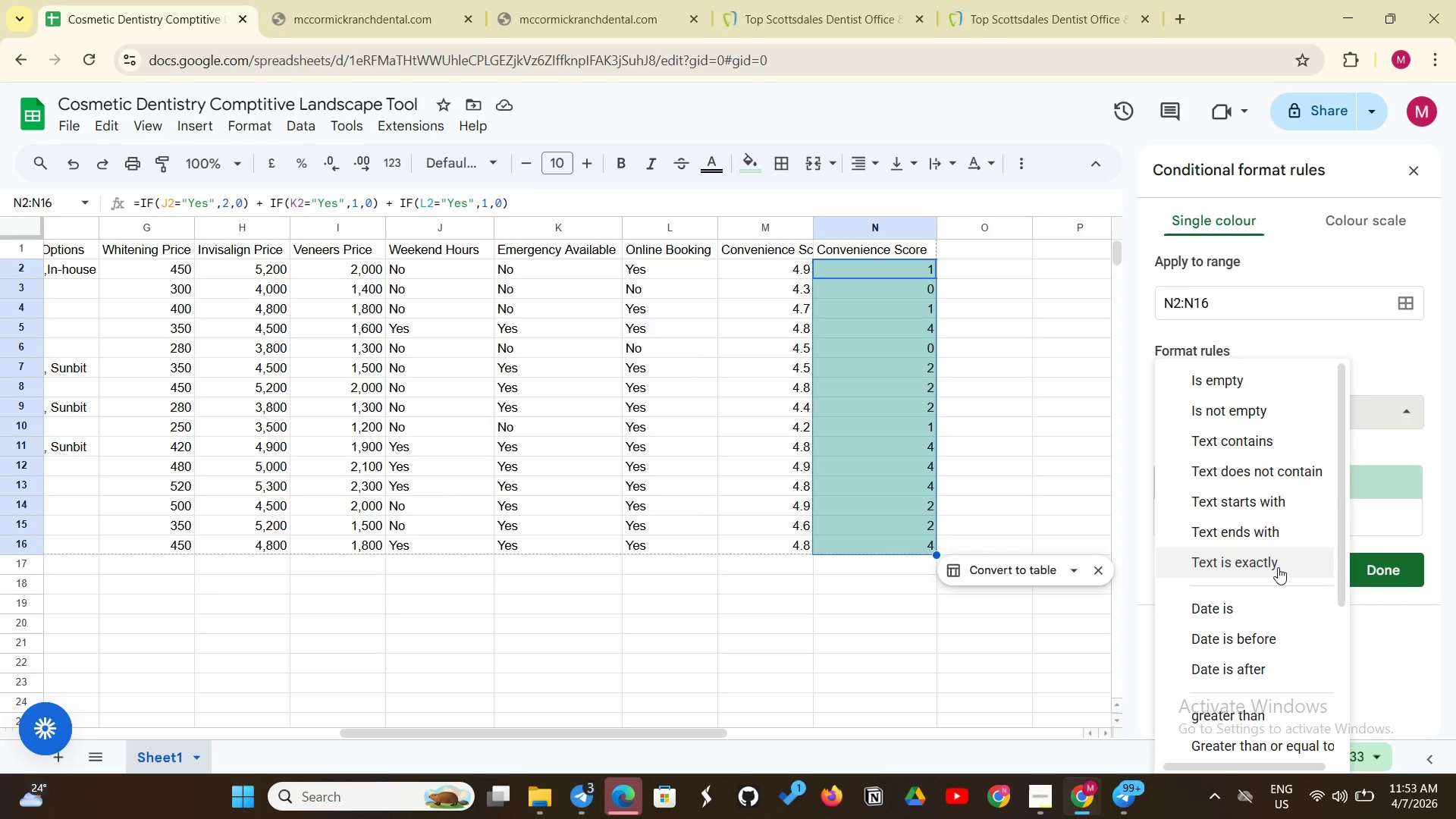 
scroll: coordinate [1266, 570], scroll_direction: down, amount: 3.0
 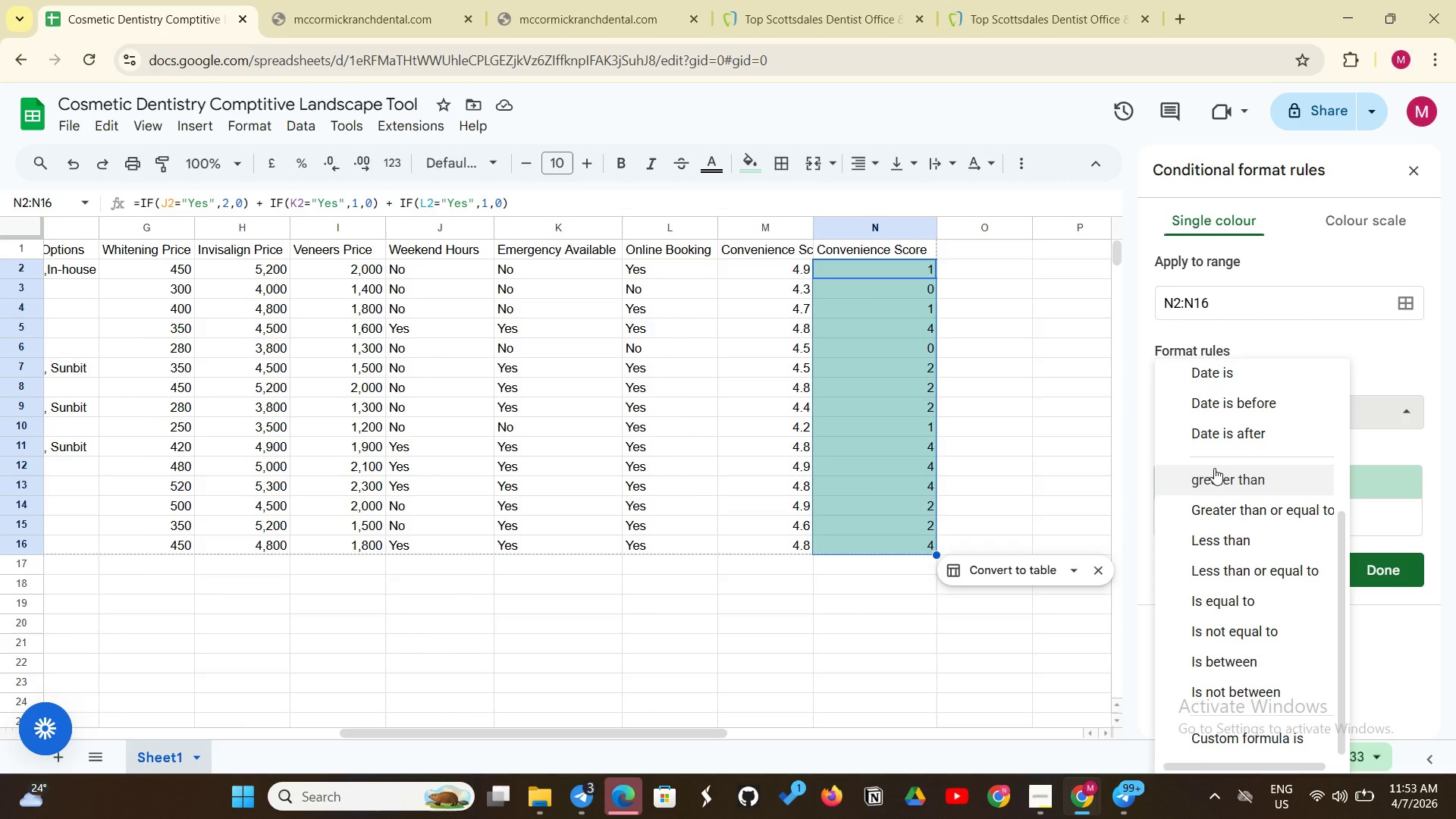 
left_click([1214, 468])
 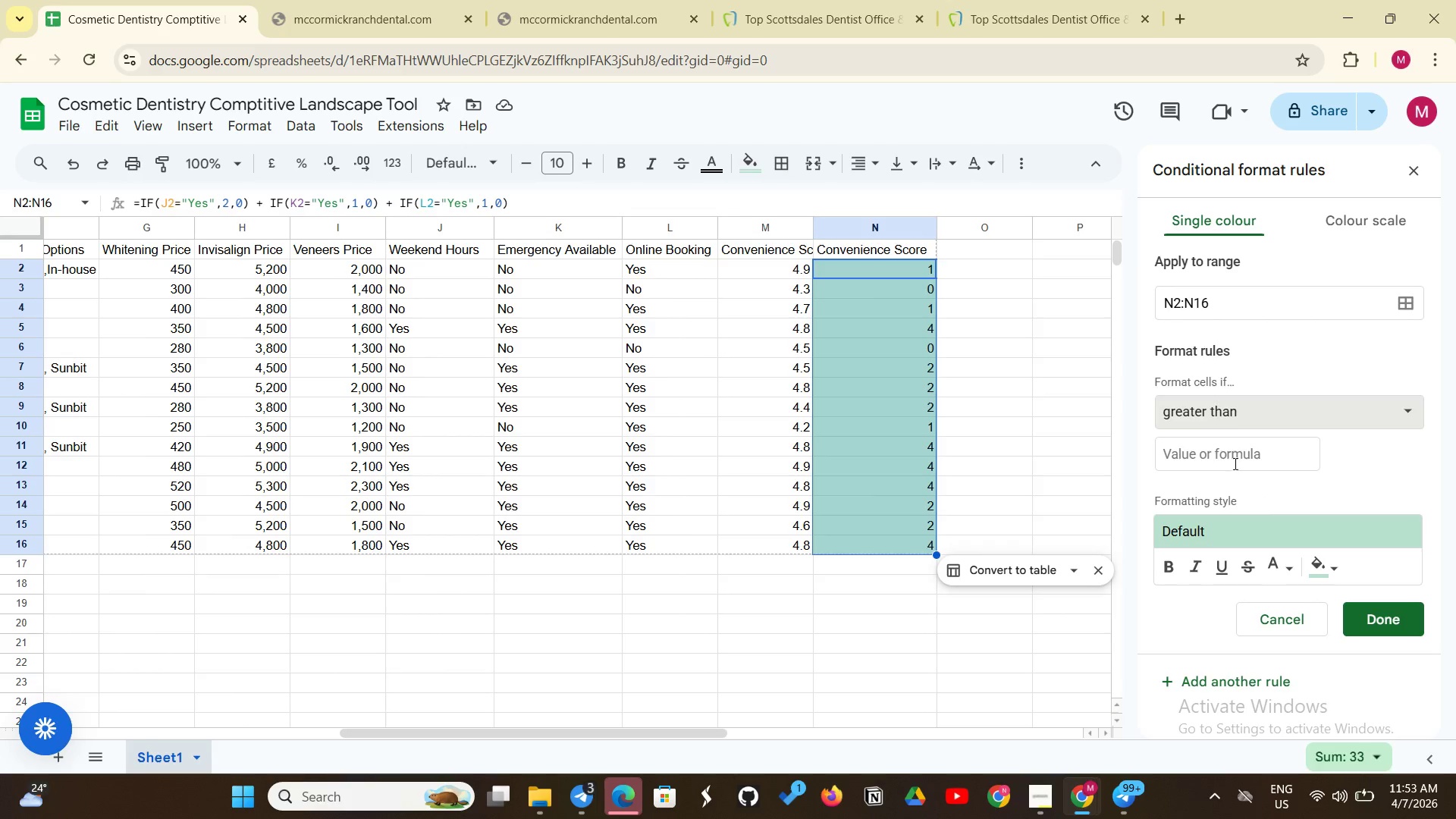 
left_click([1196, 447])
 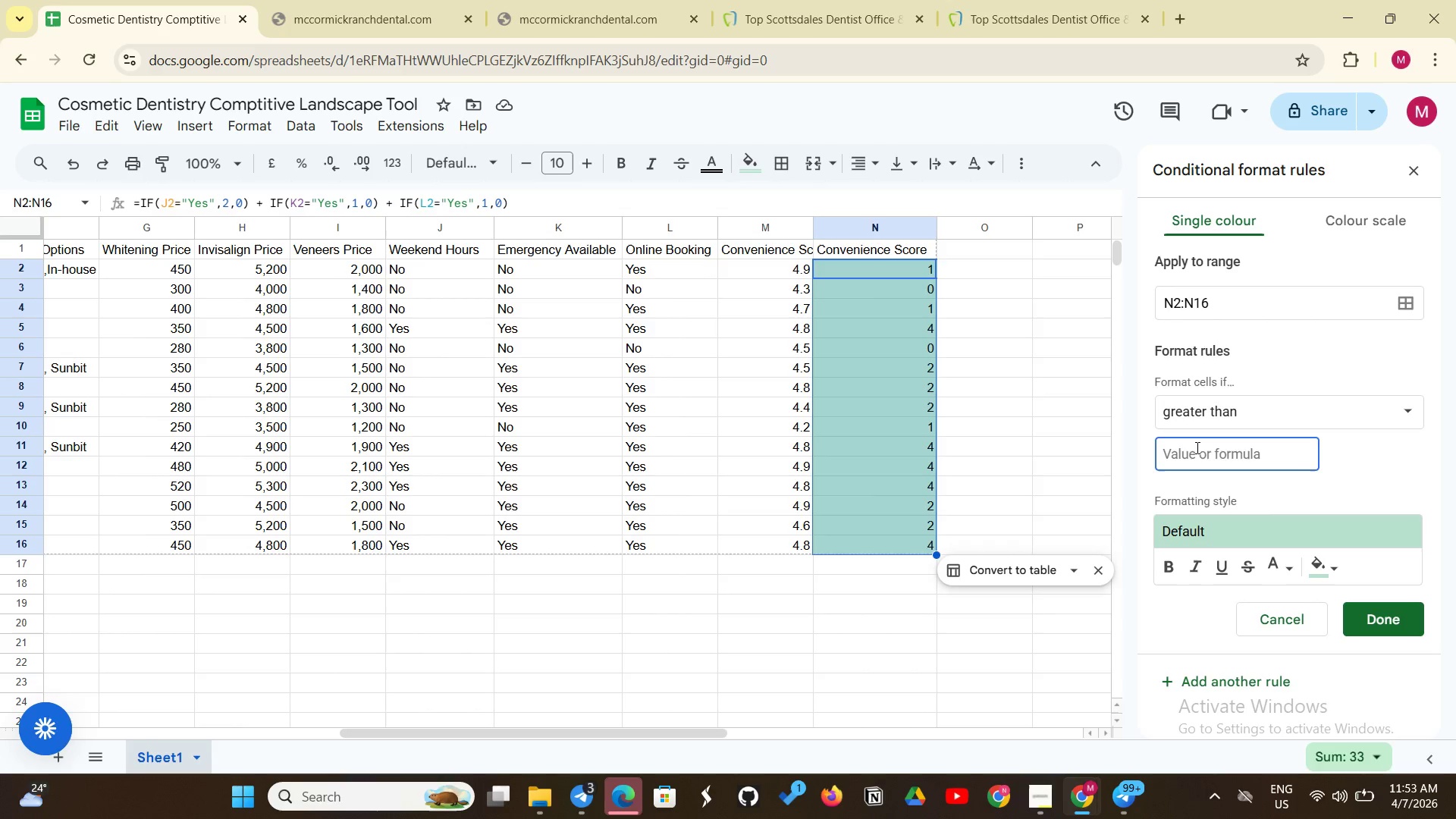 
key(2)
 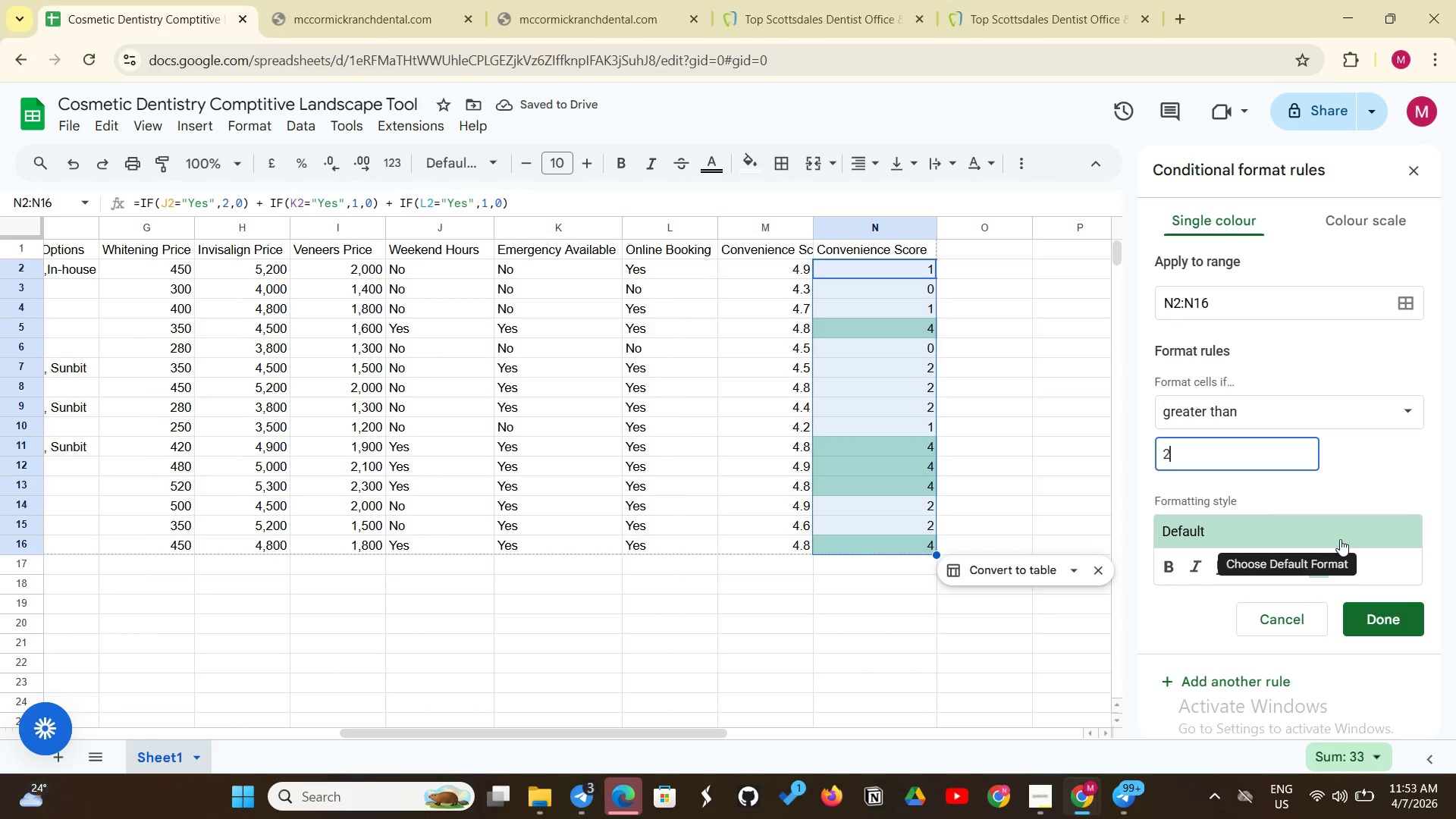 
wait(5.89)
 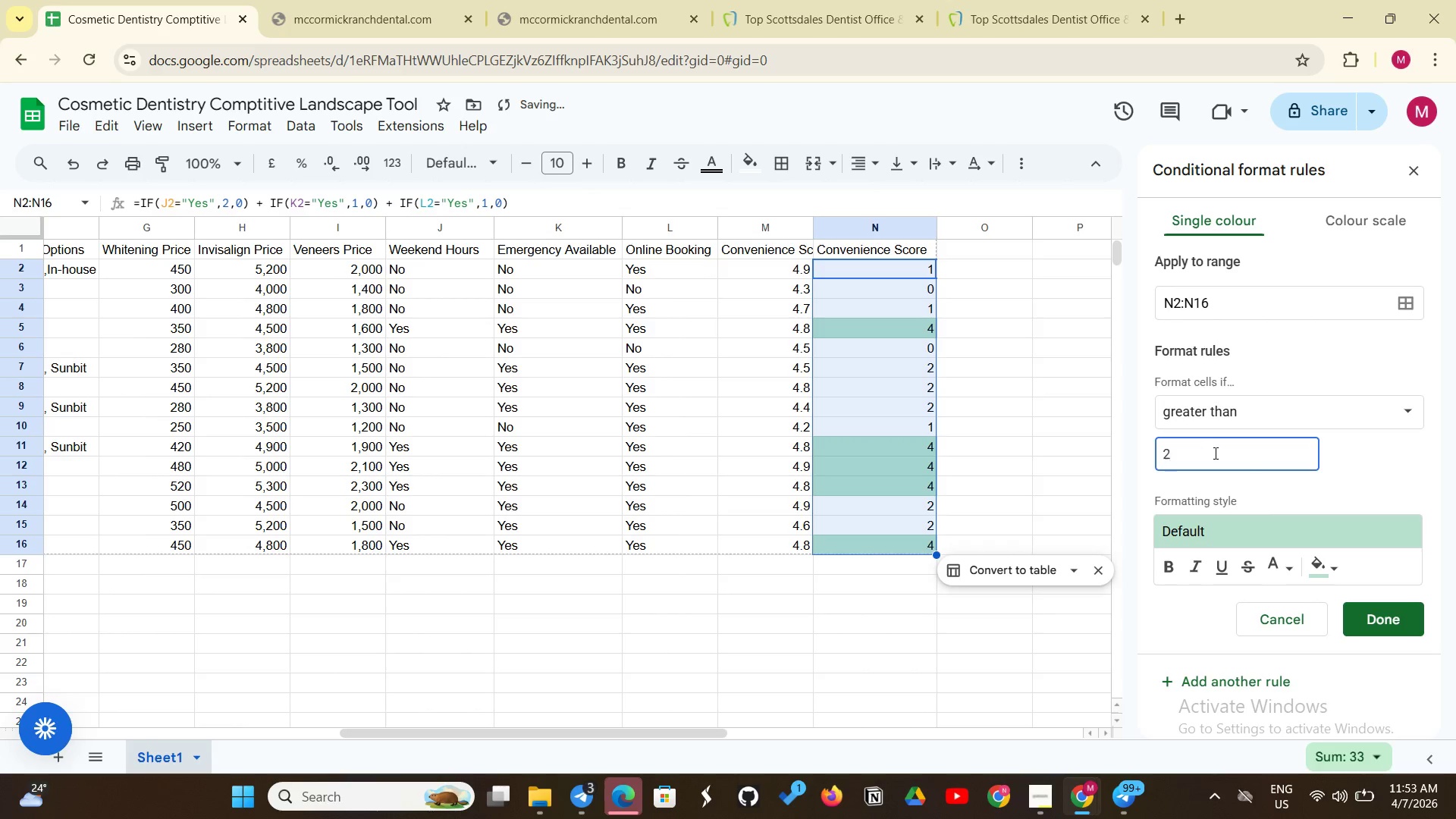 
mouse_move([1358, 637])
 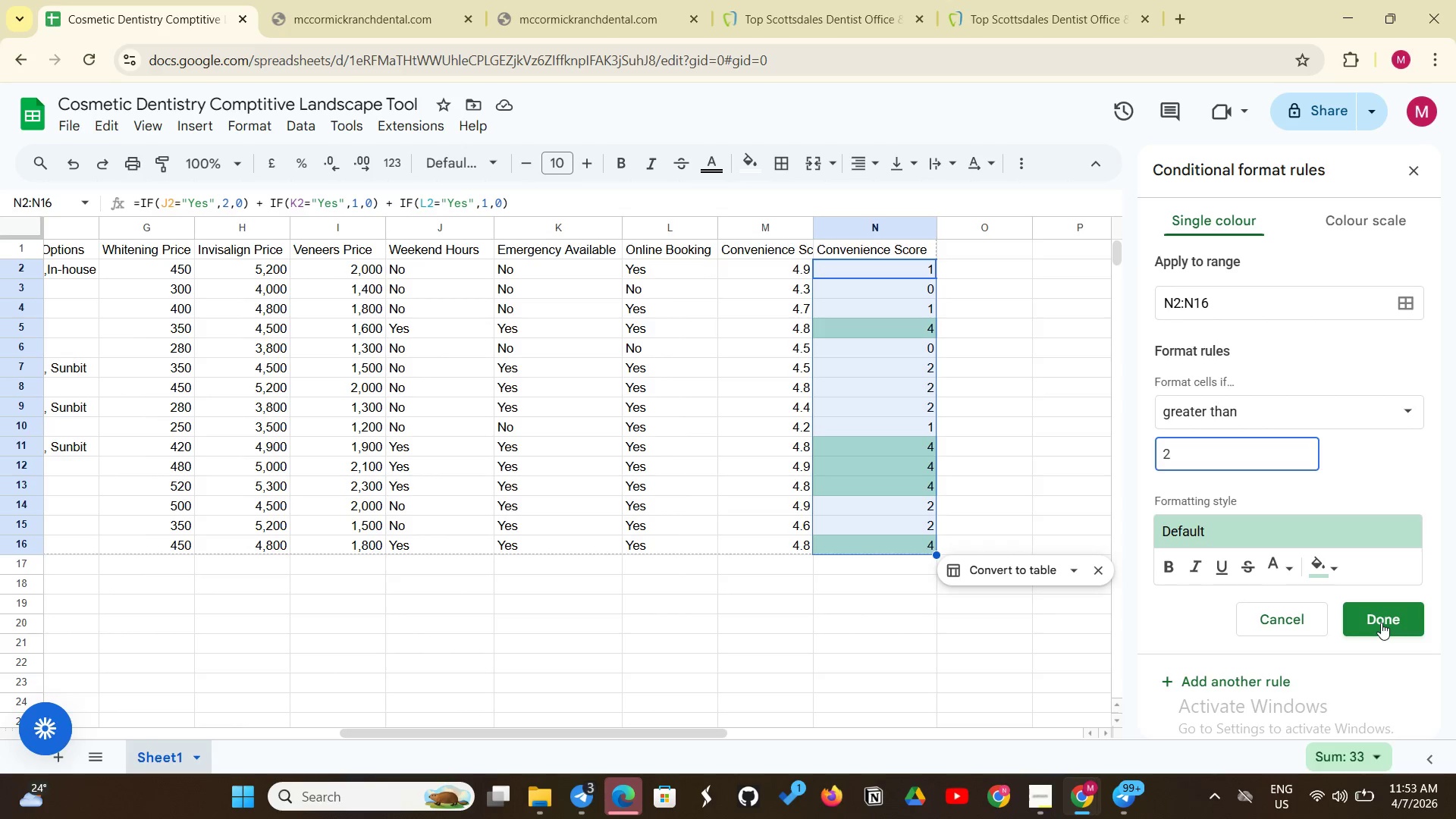 
left_click([1381, 623])
 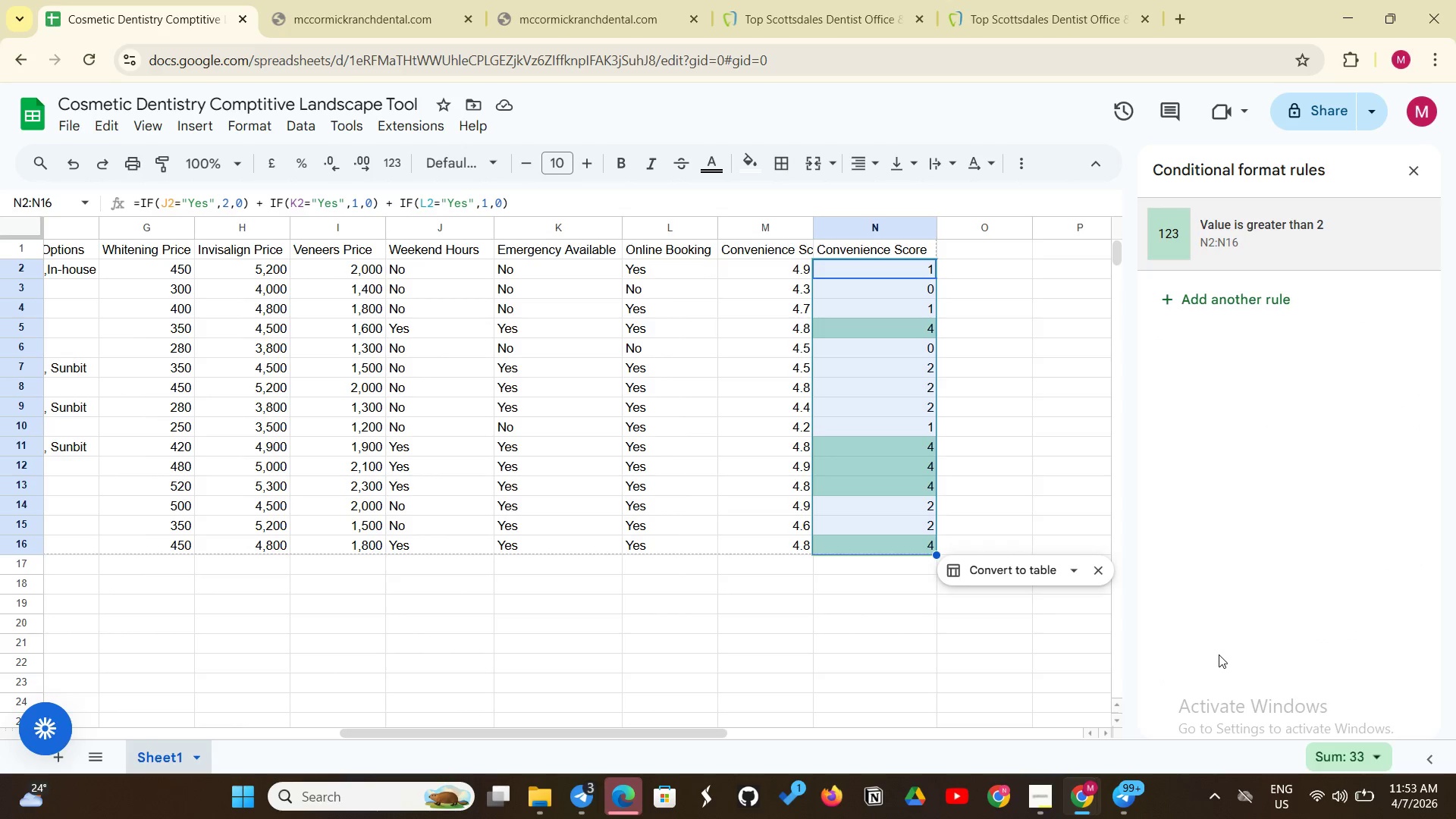 
left_click([1219, 654])
 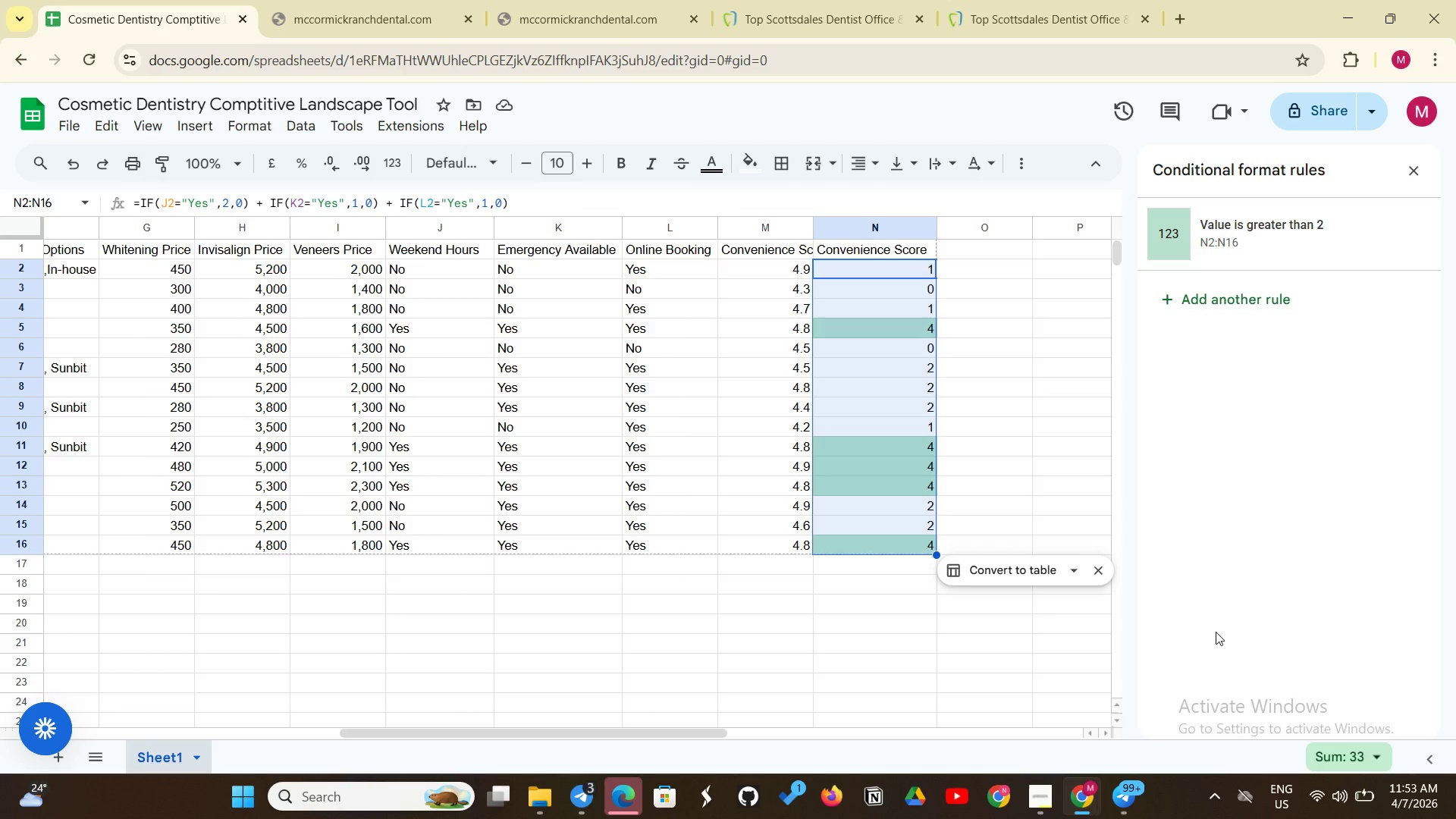 
wait(11.59)
 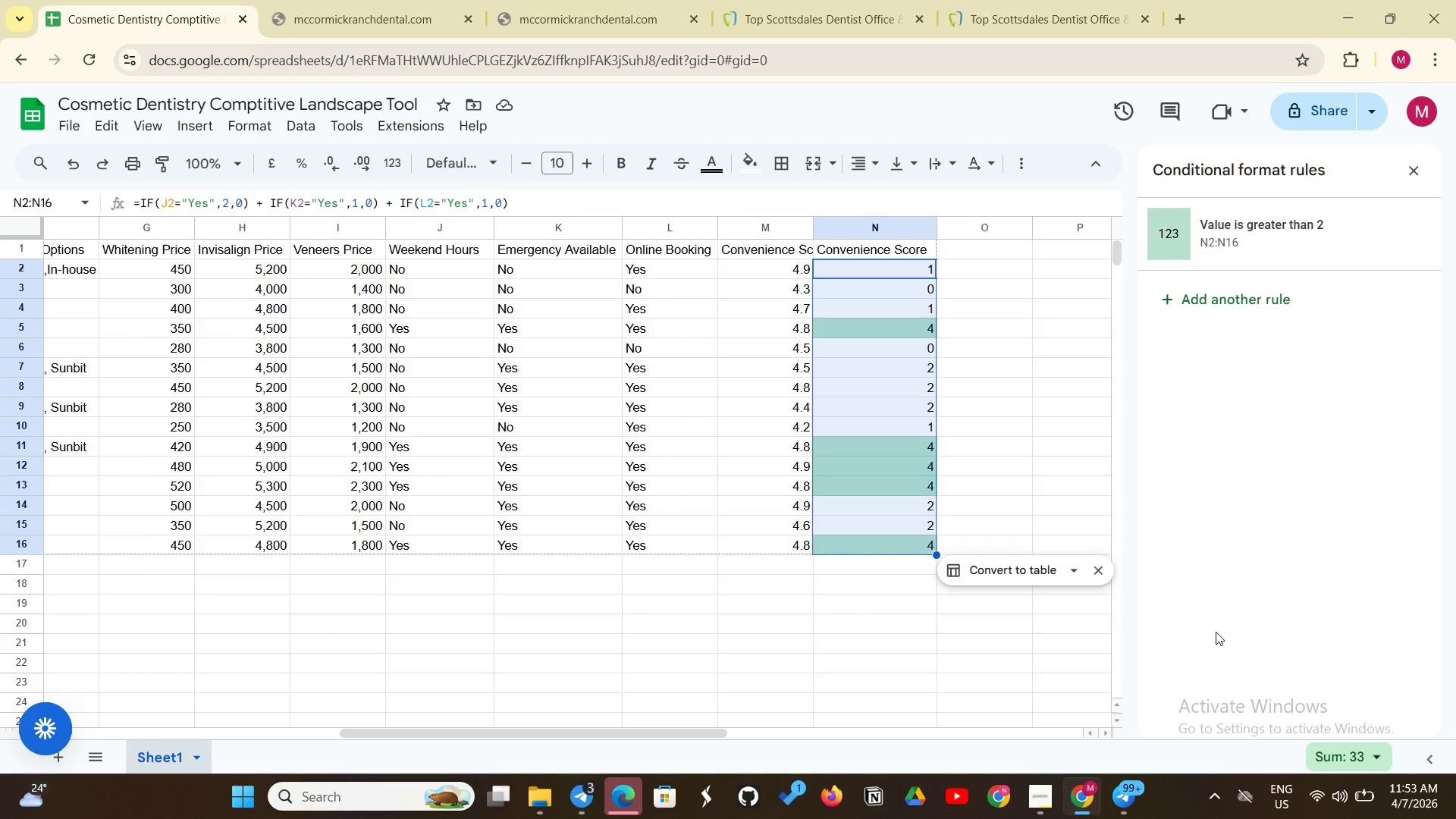 
left_click_drag(start_coordinate=[101, 230], to_coordinate=[103, 225])
 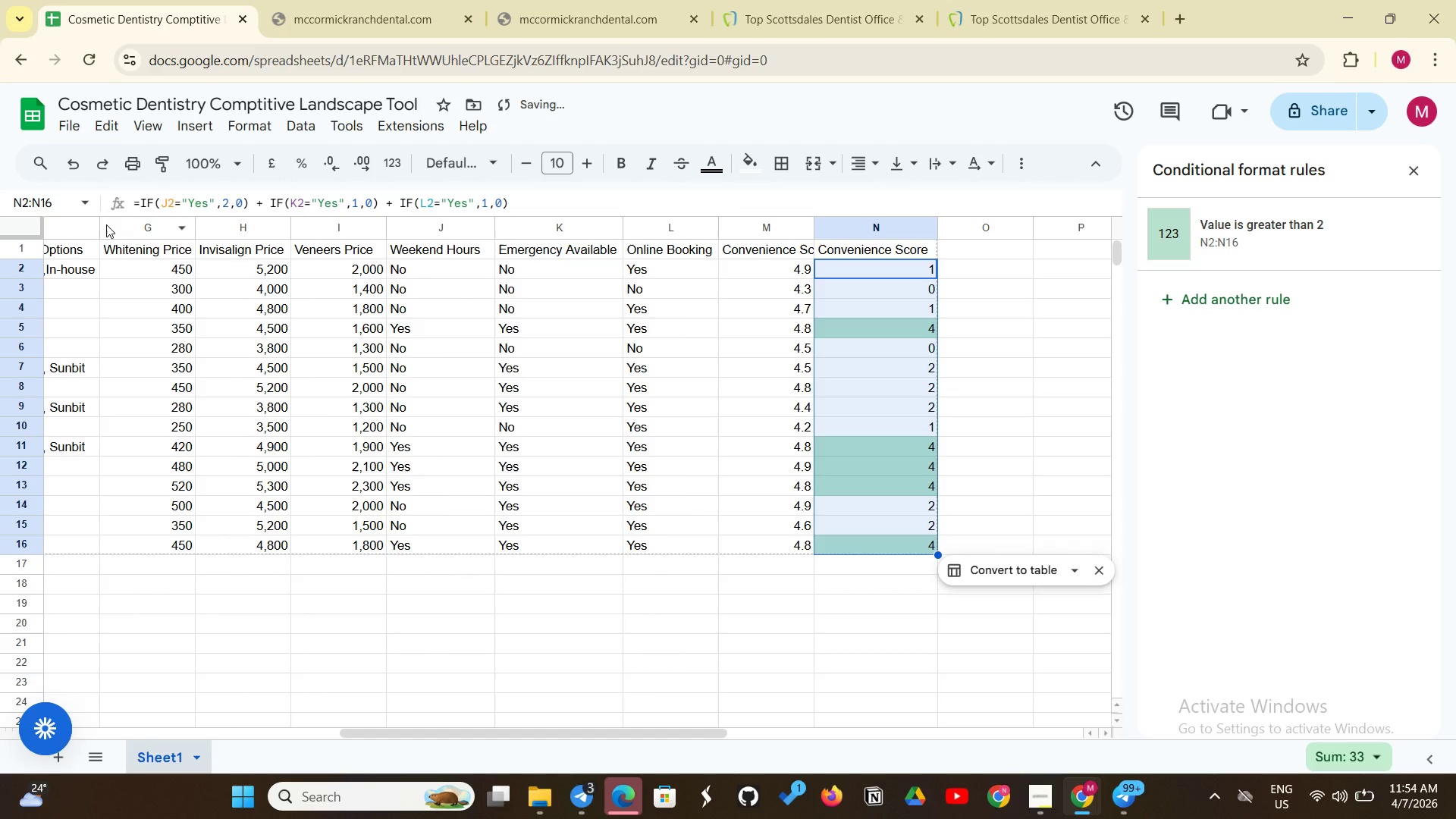 
left_click_drag(start_coordinate=[106, 224], to_coordinate=[125, 224])
 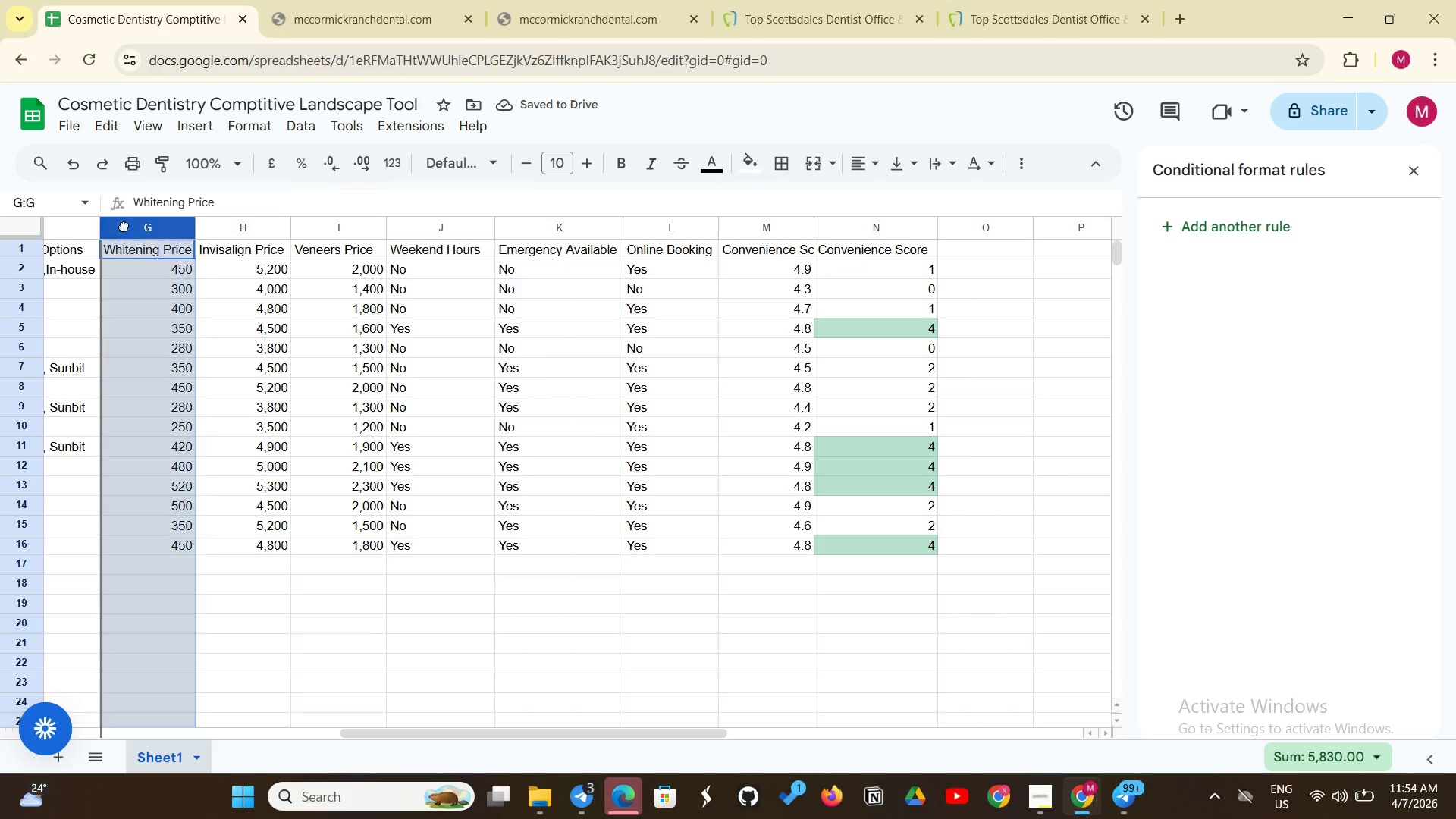 
left_click([124, 226])
 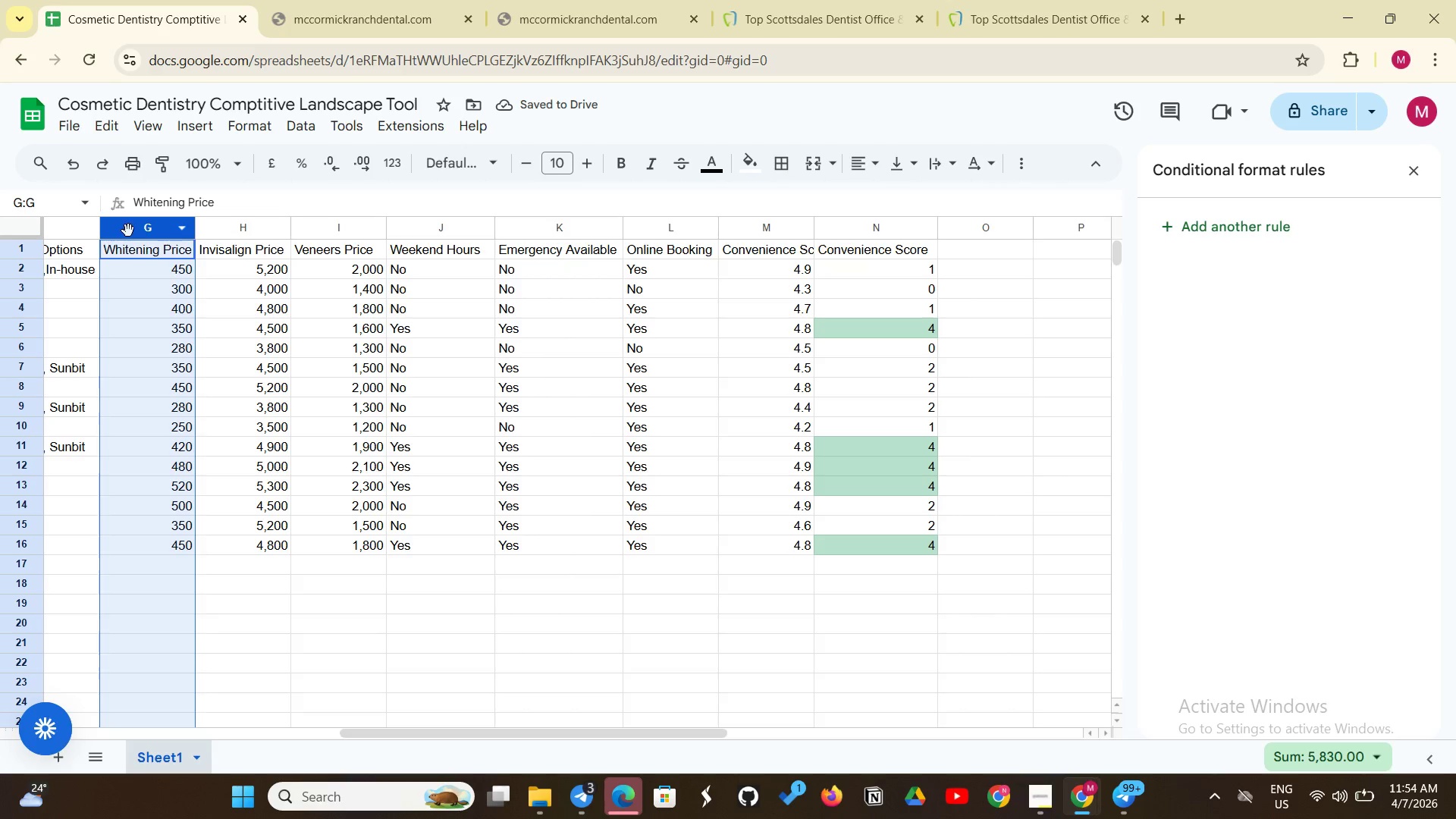 
left_click([128, 231])
 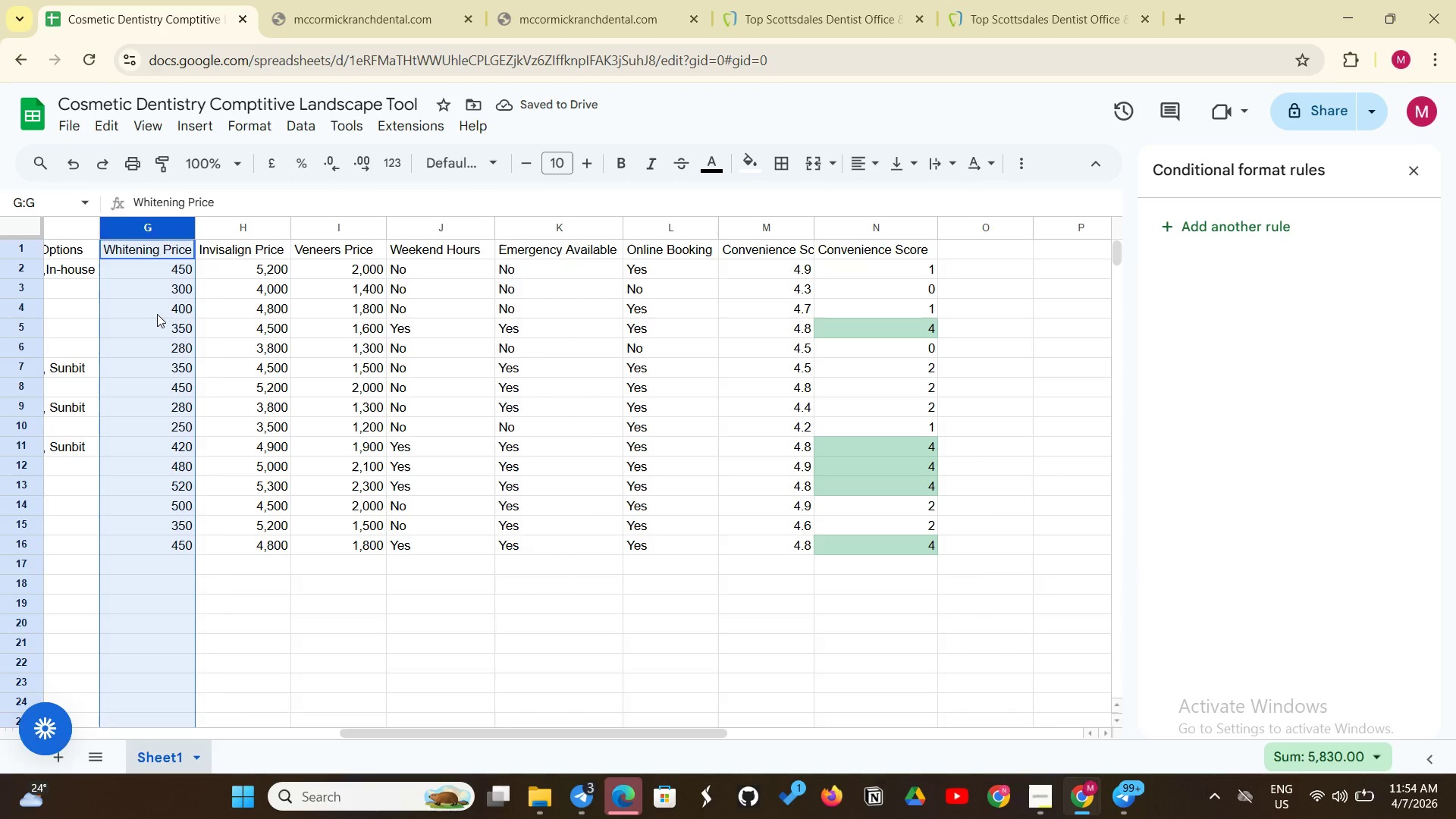 
left_click([157, 314])
 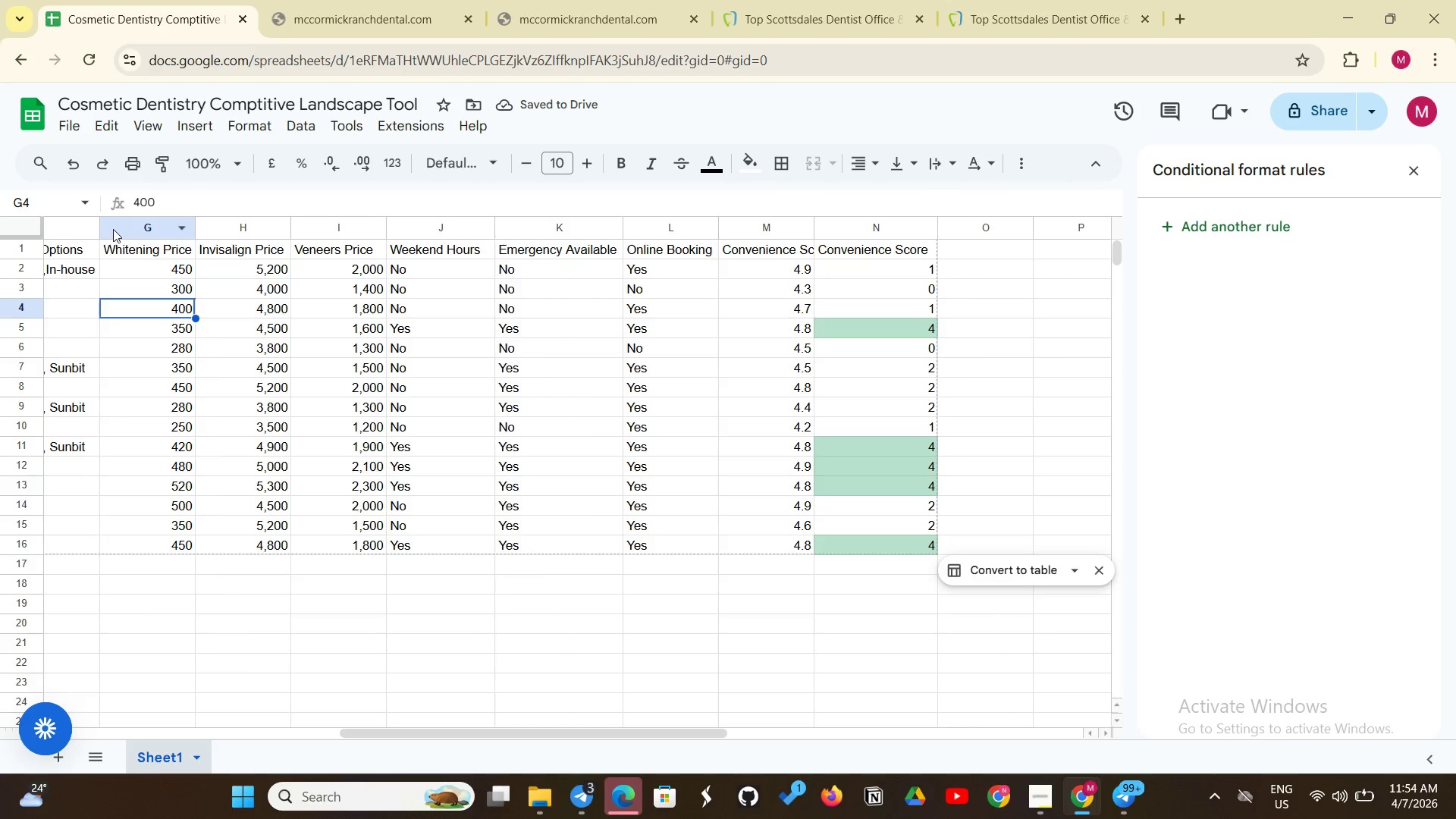 
left_click_drag(start_coordinate=[113, 229], to_coordinate=[136, 224])
 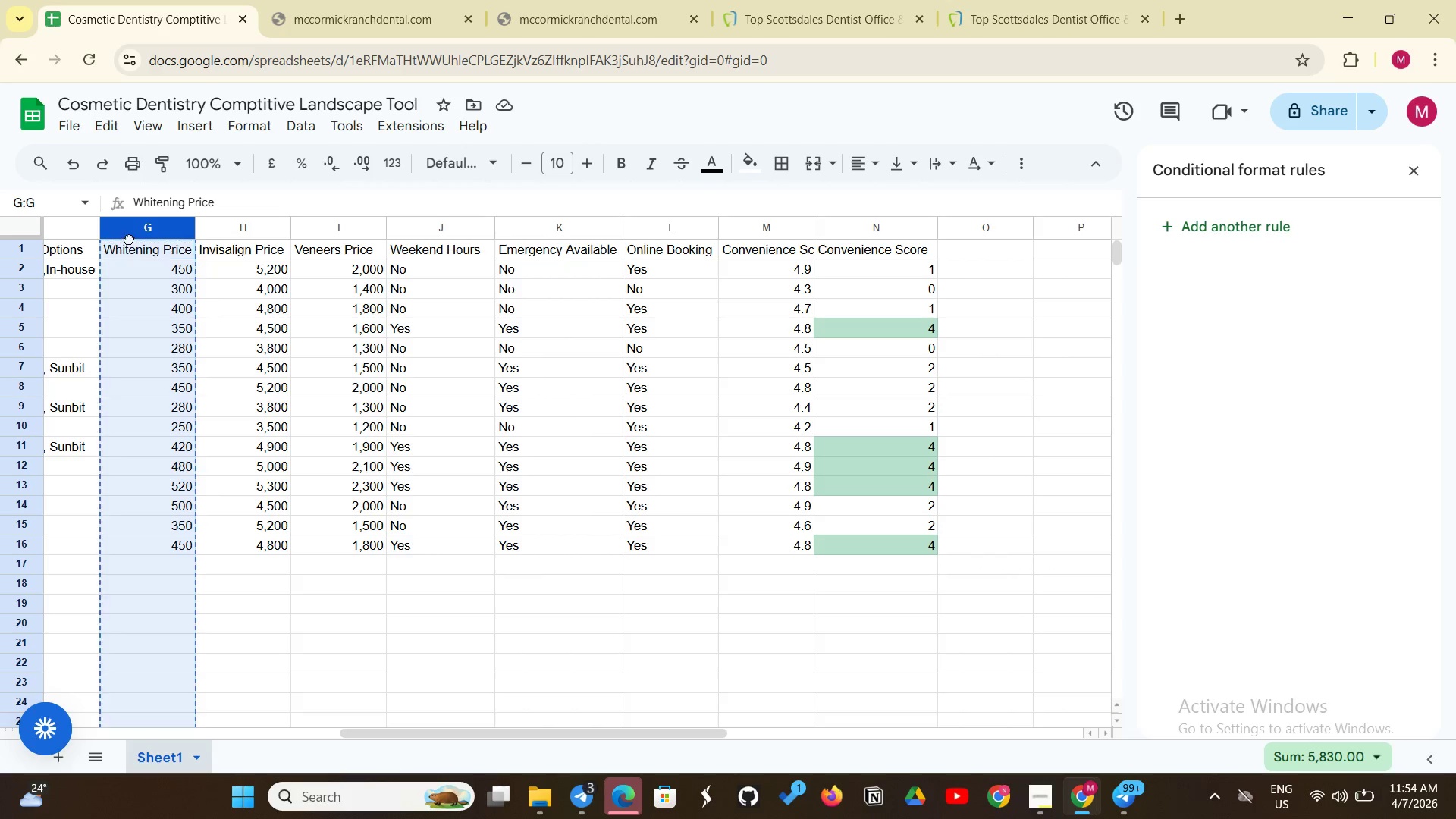 
left_click([129, 239])
 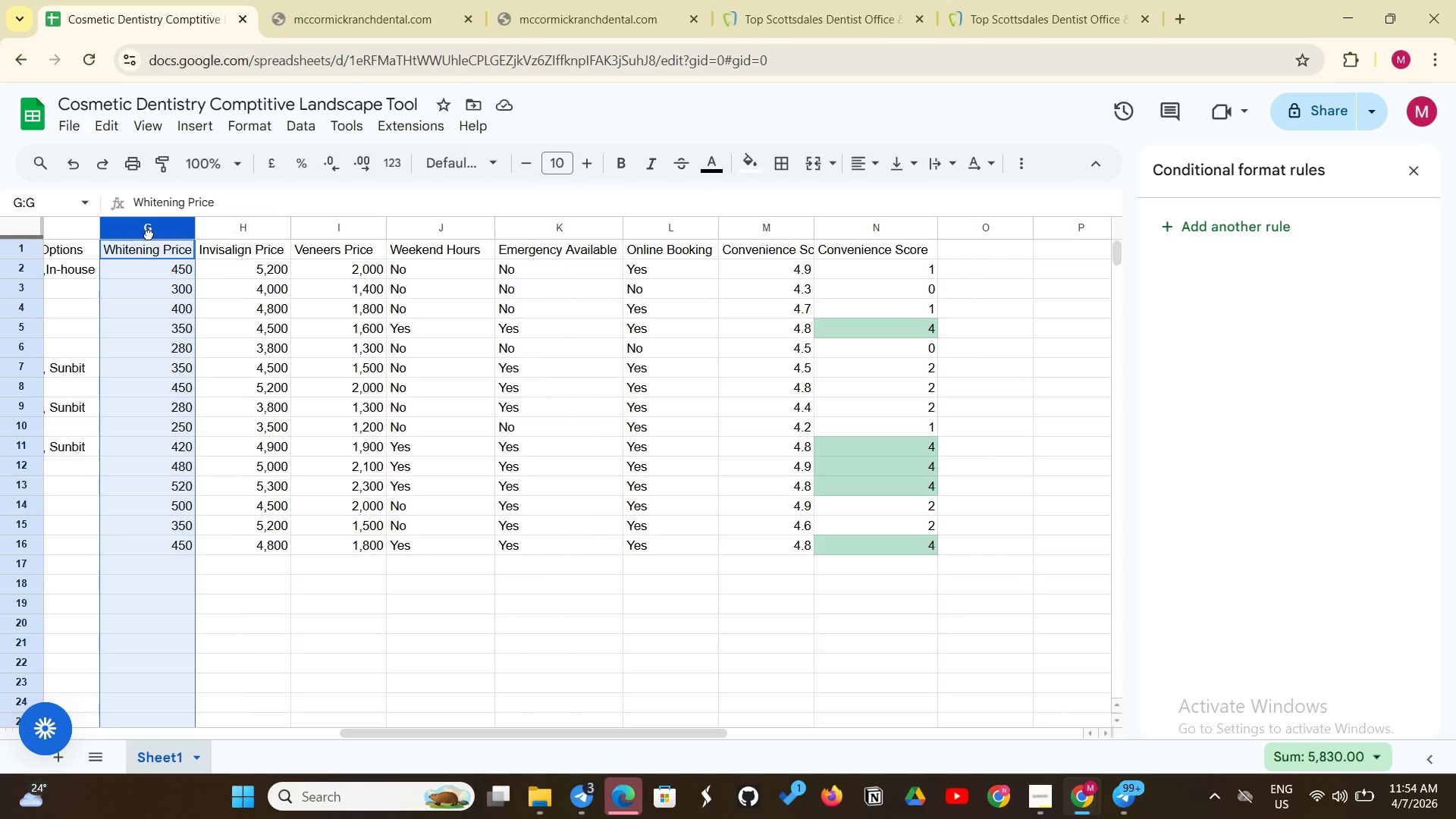 
left_click([149, 234])
 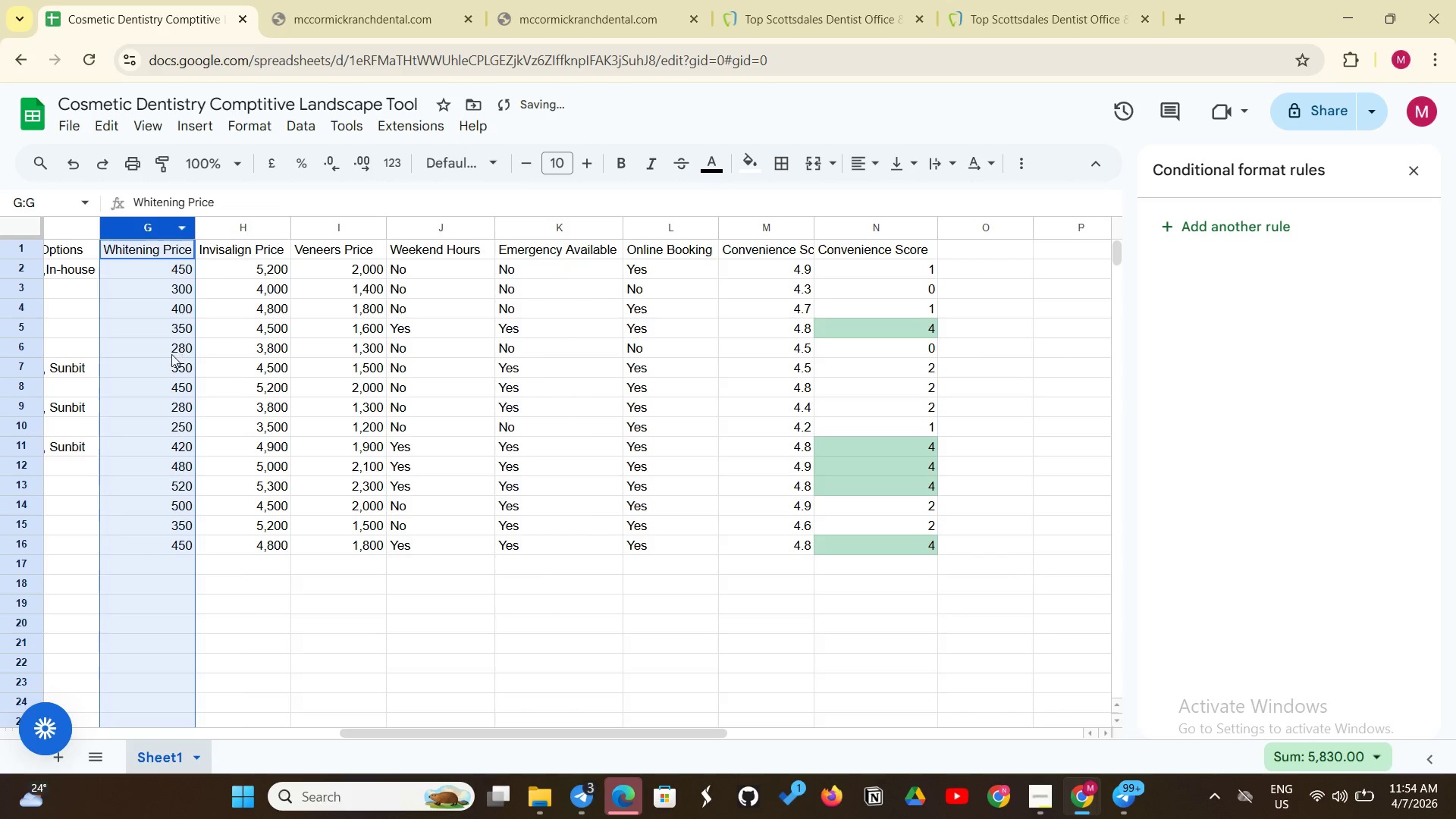 
left_click([152, 368])
 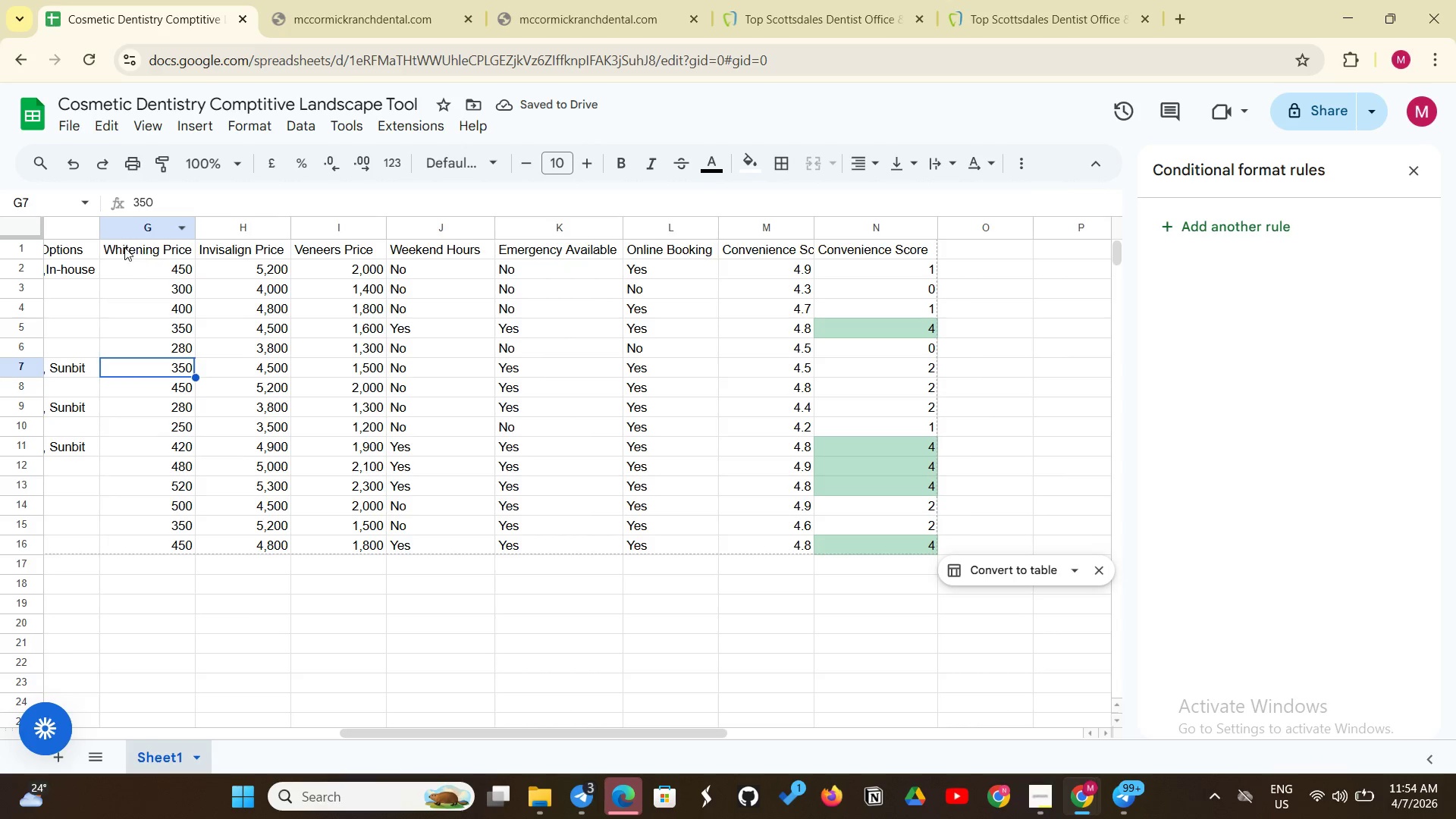 
left_click_drag(start_coordinate=[111, 247], to_coordinate=[381, 238])
 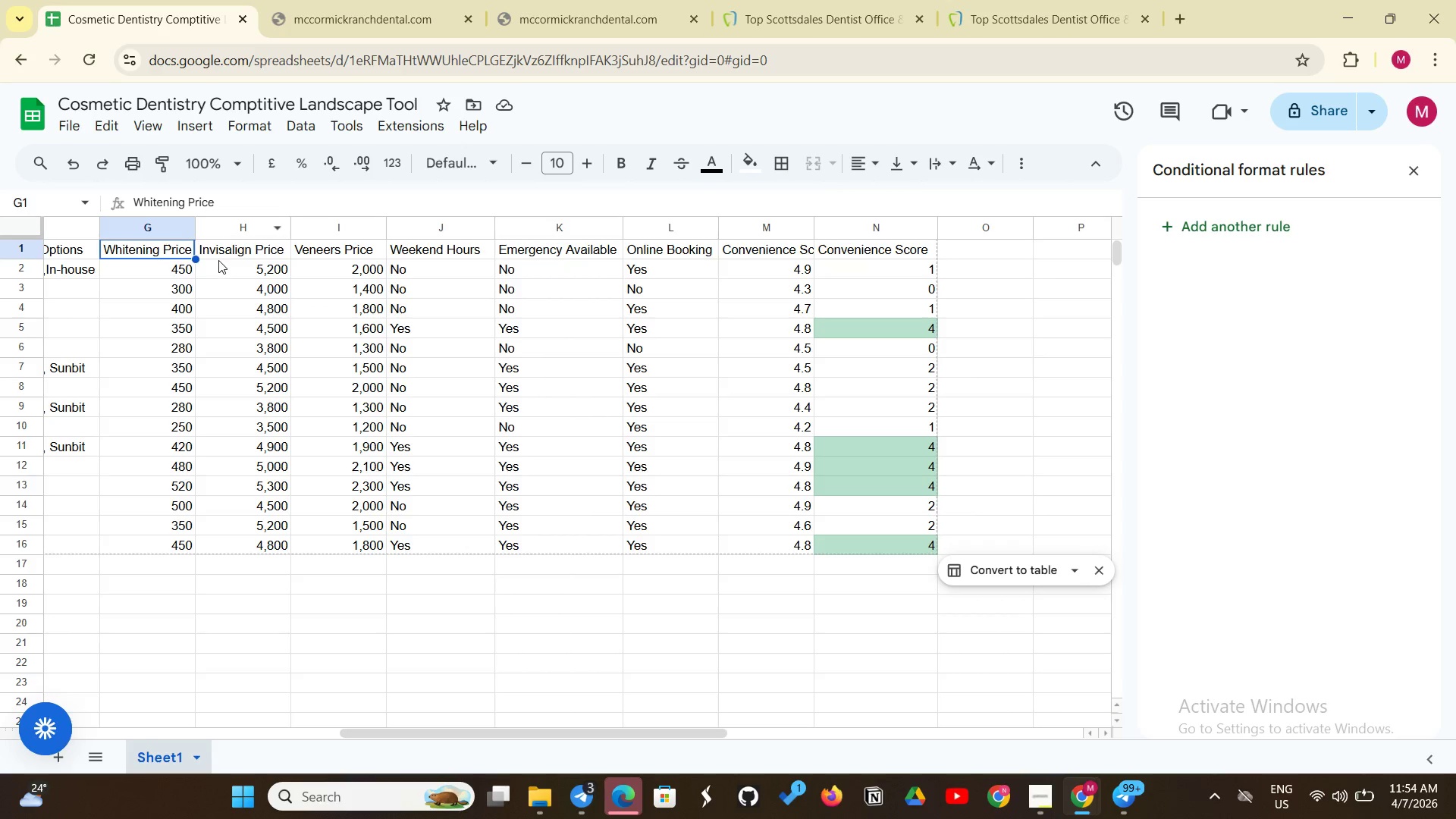 
left_click_drag(start_coordinate=[160, 245], to_coordinate=[191, 248])
 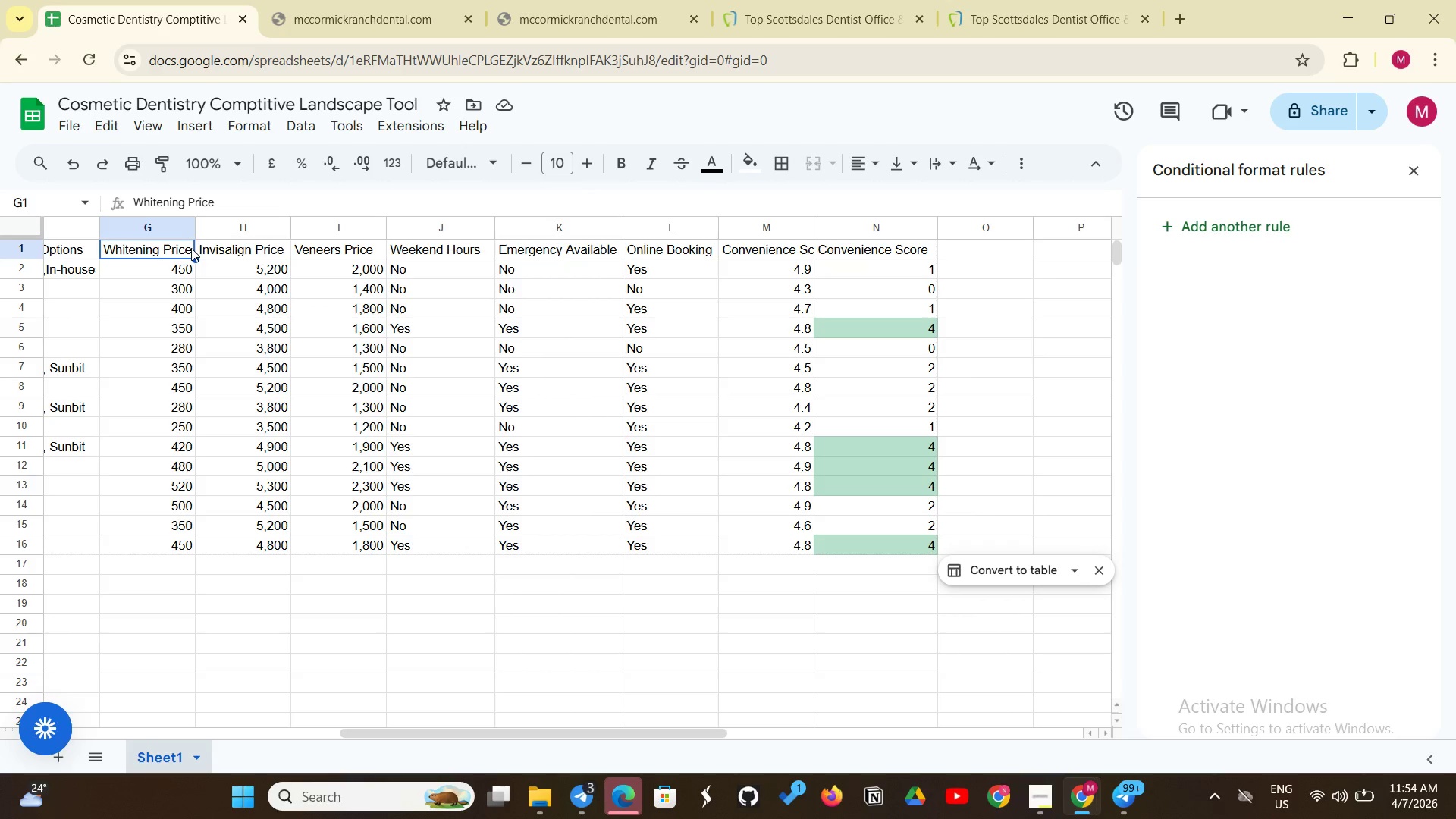 
left_click_drag(start_coordinate=[191, 248], to_coordinate=[386, 236])
 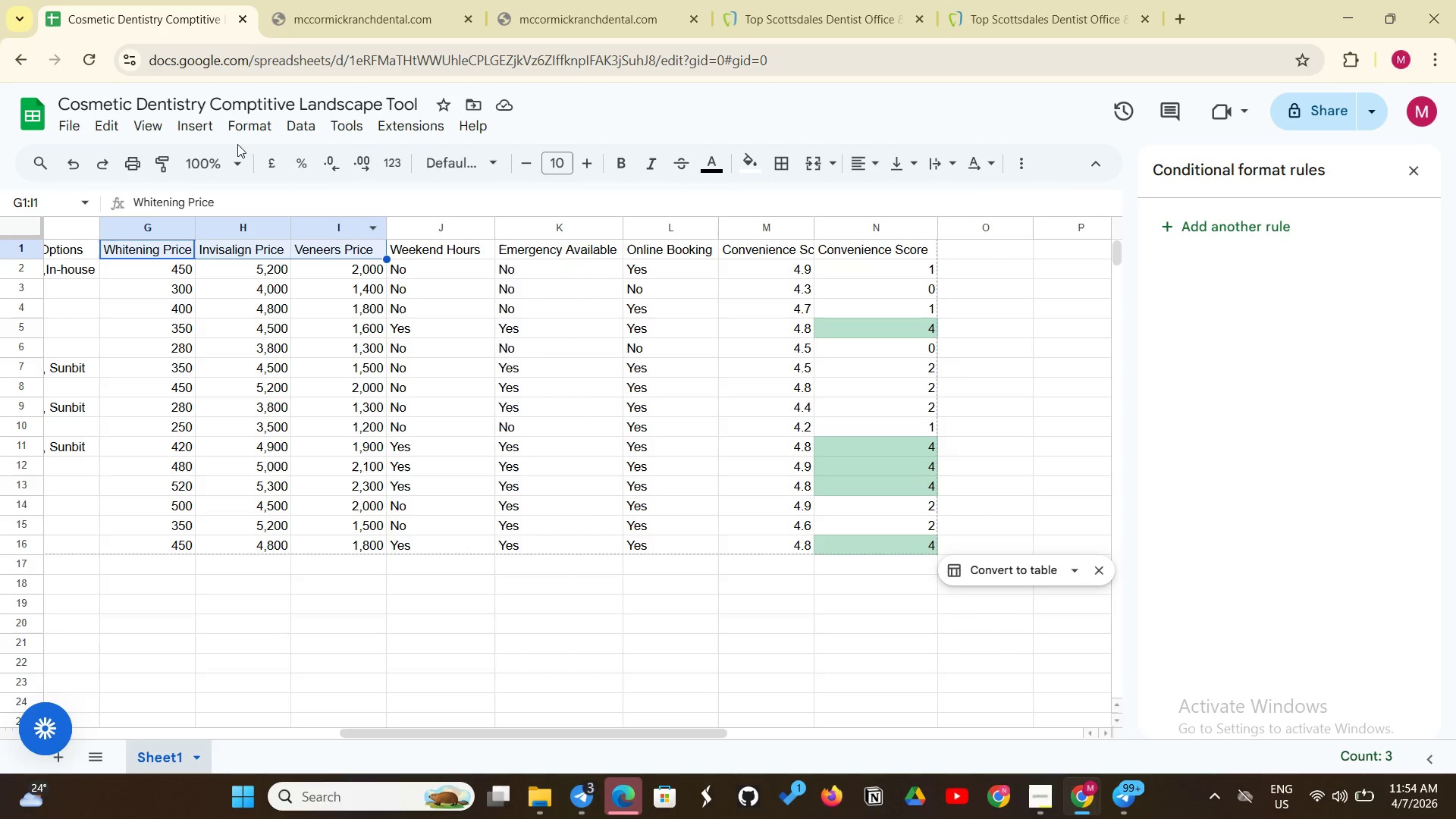 
left_click([253, 116])
 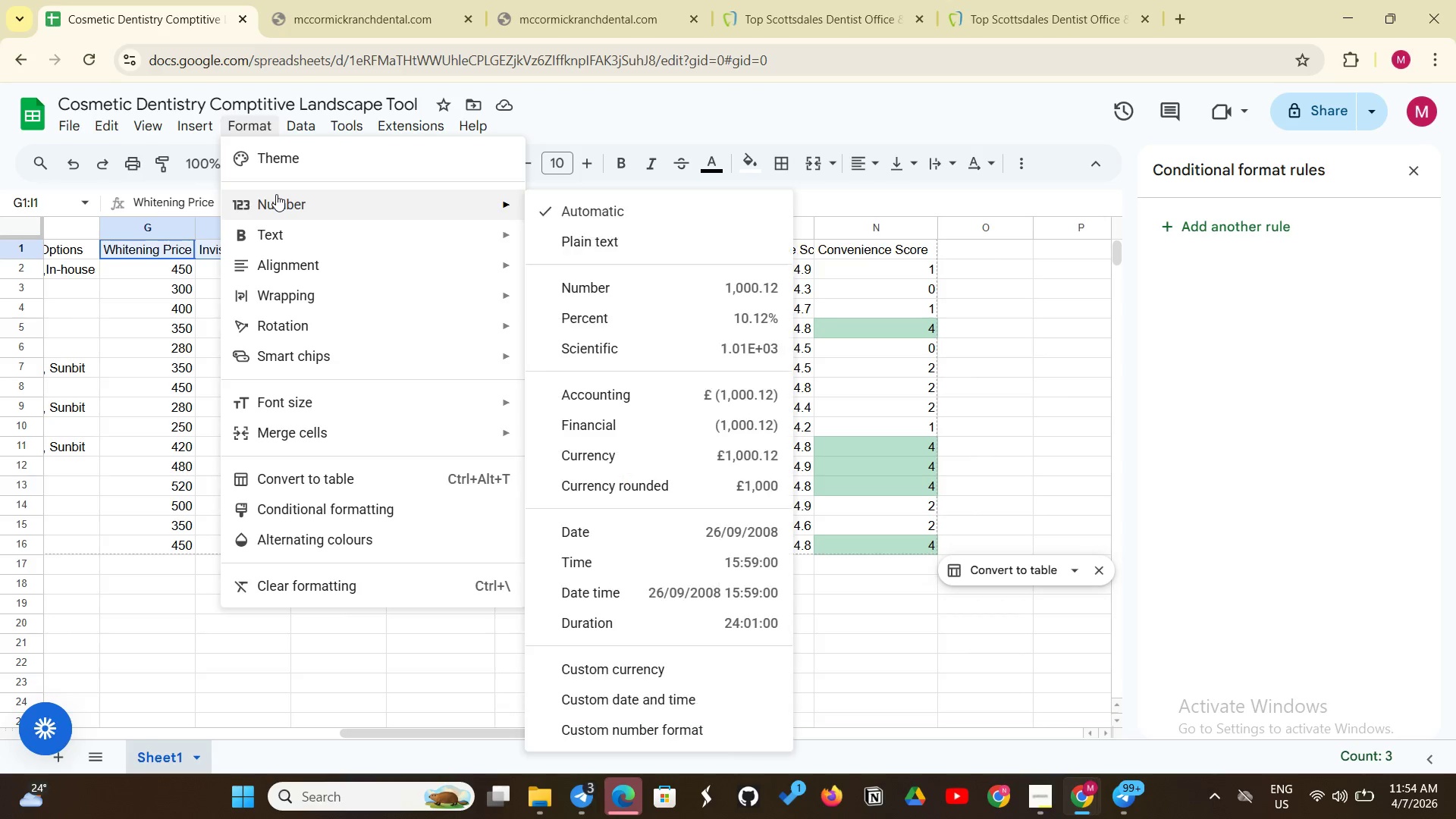 
left_click([276, 194])
 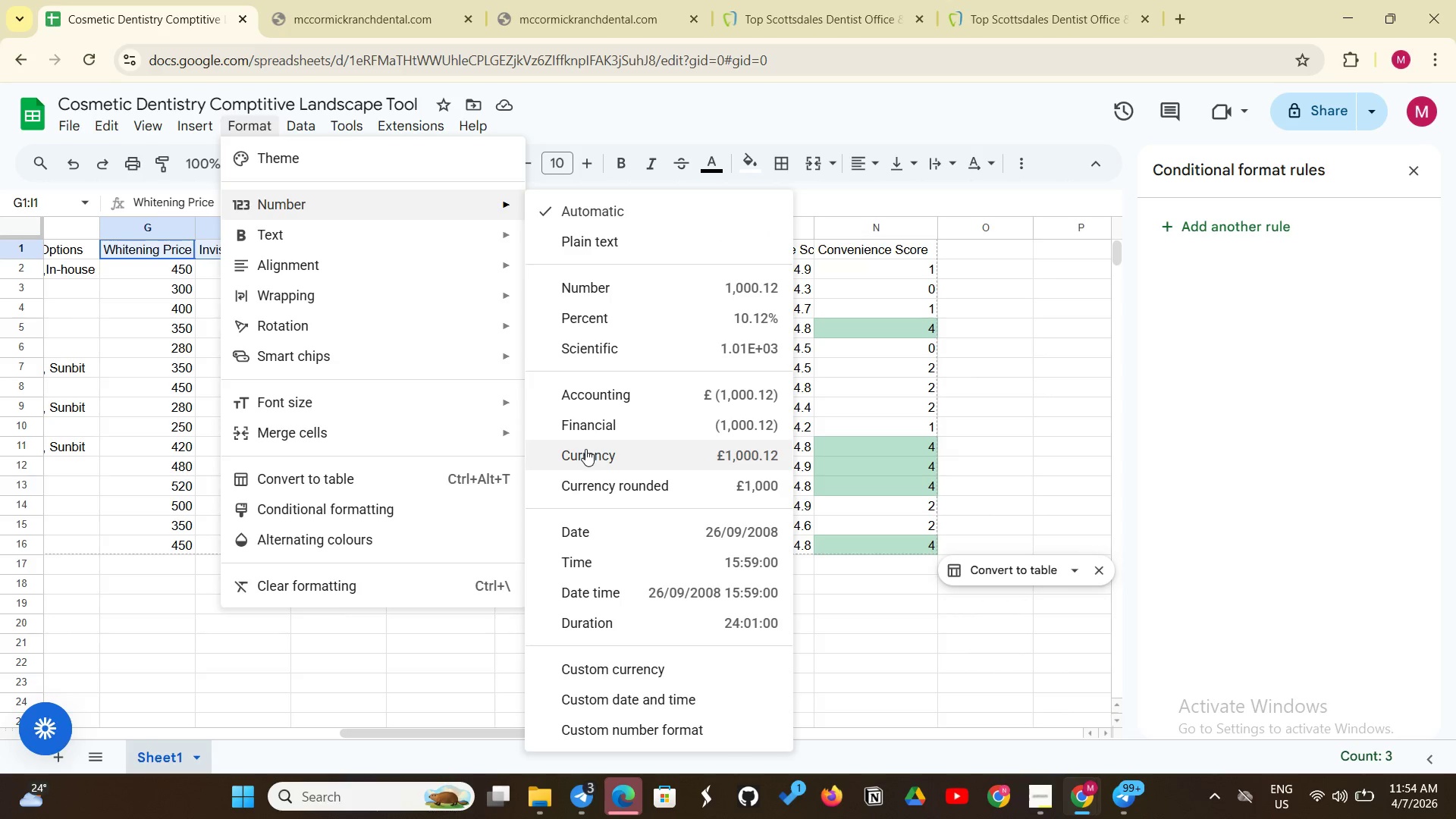 
left_click([585, 449])
 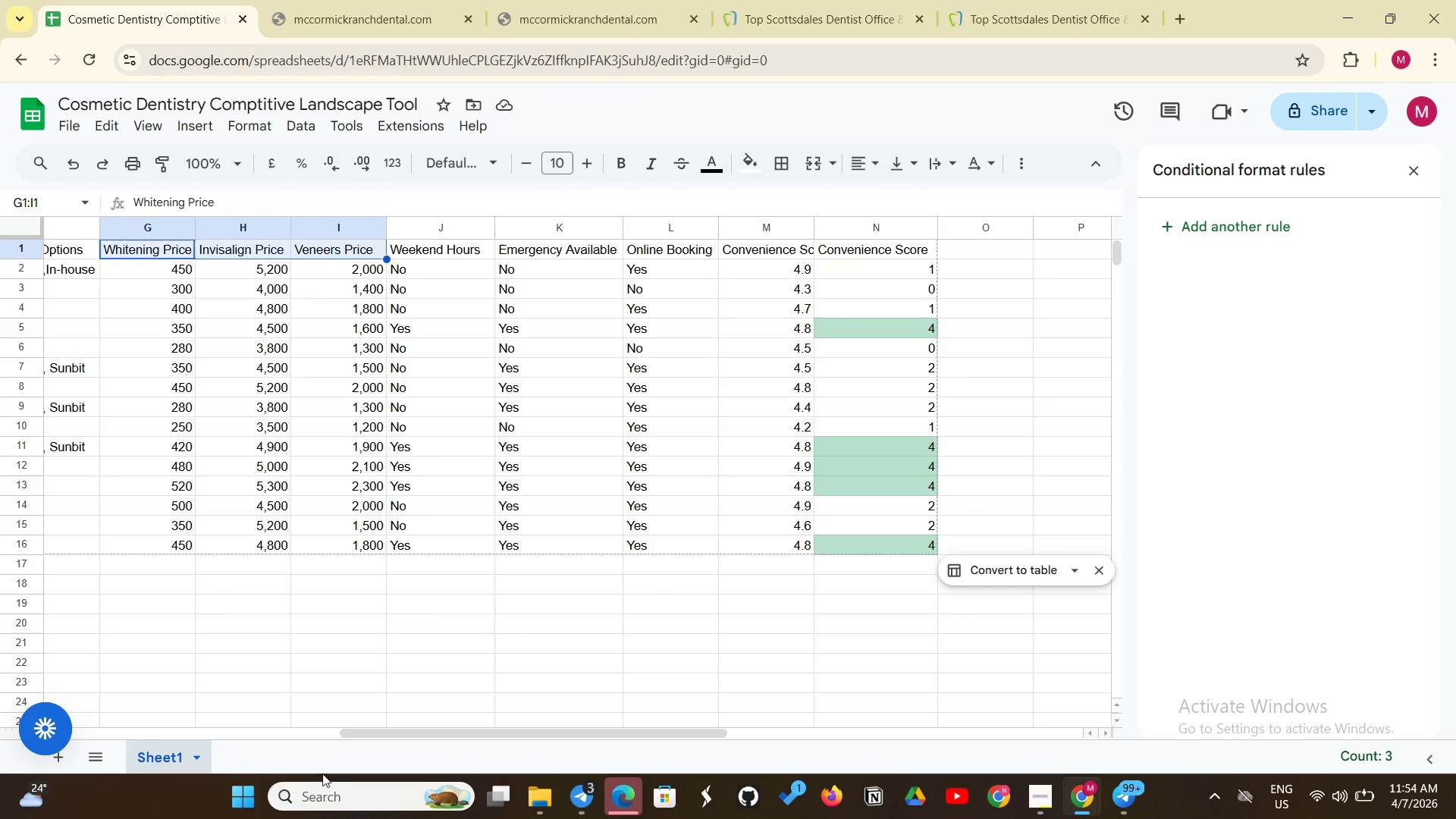 
wait(11.38)
 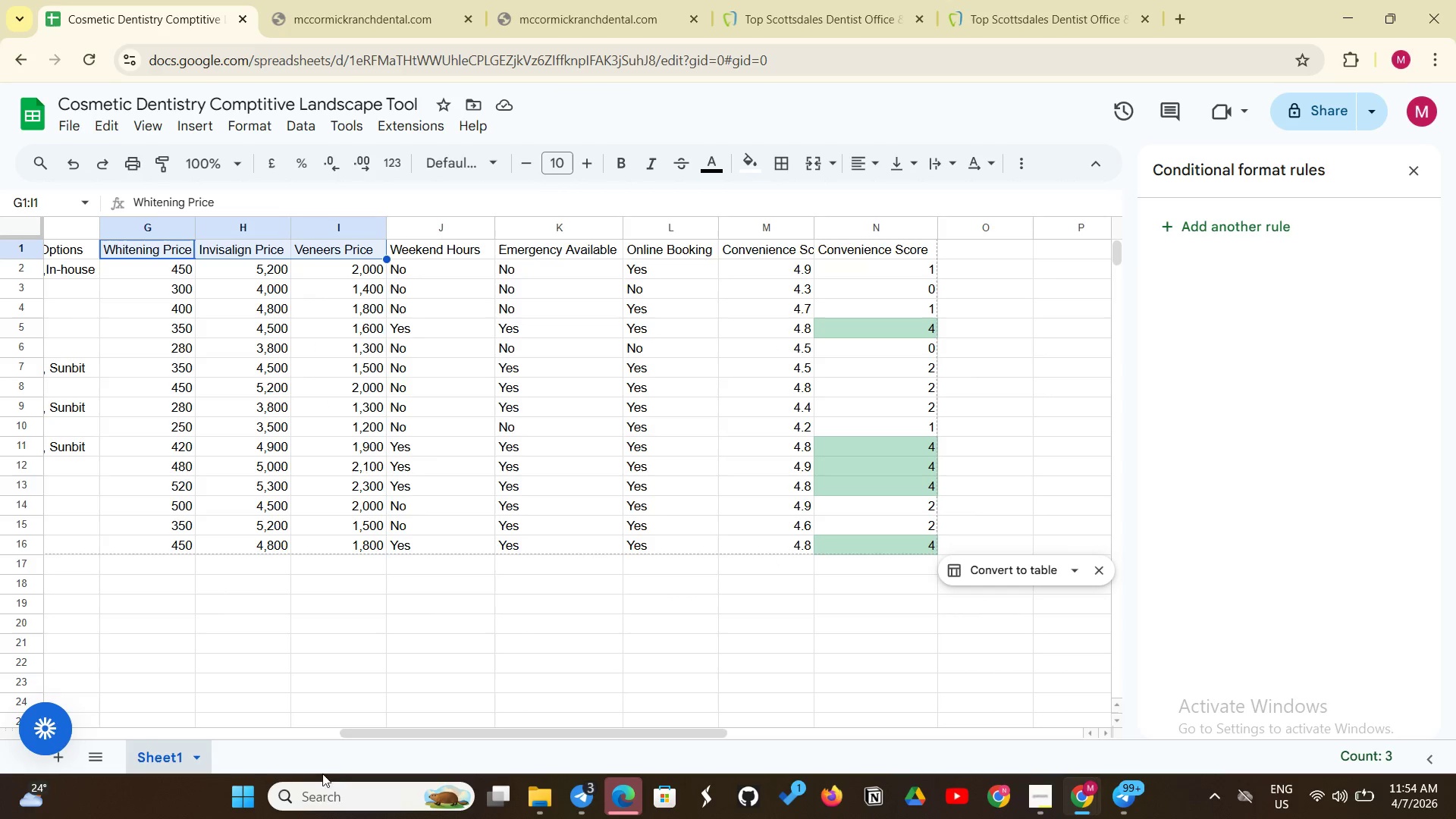 
left_click([1028, 807])